 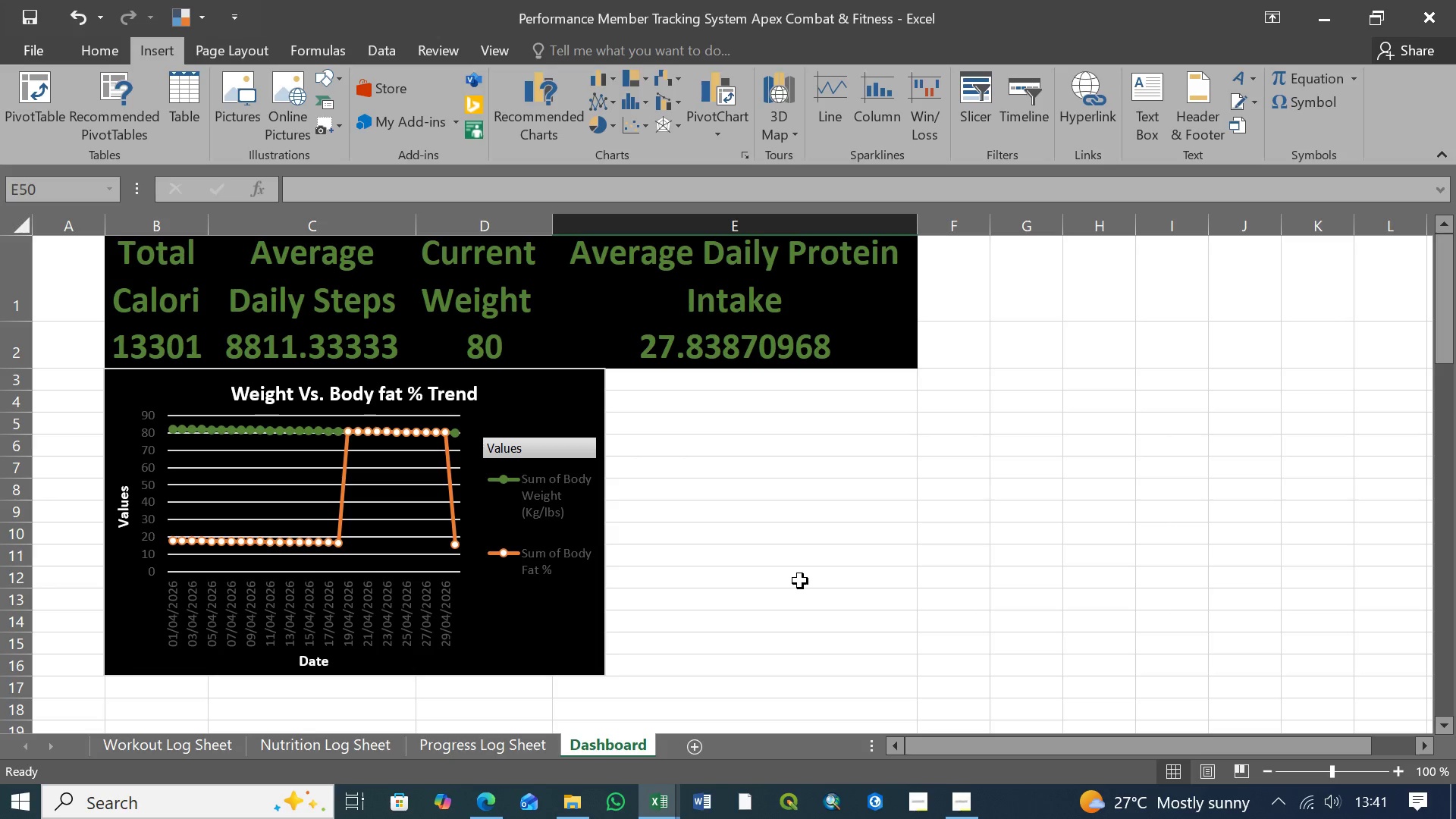 
scroll: coordinate [689, 504], scroll_direction: none, amount: 0.0
 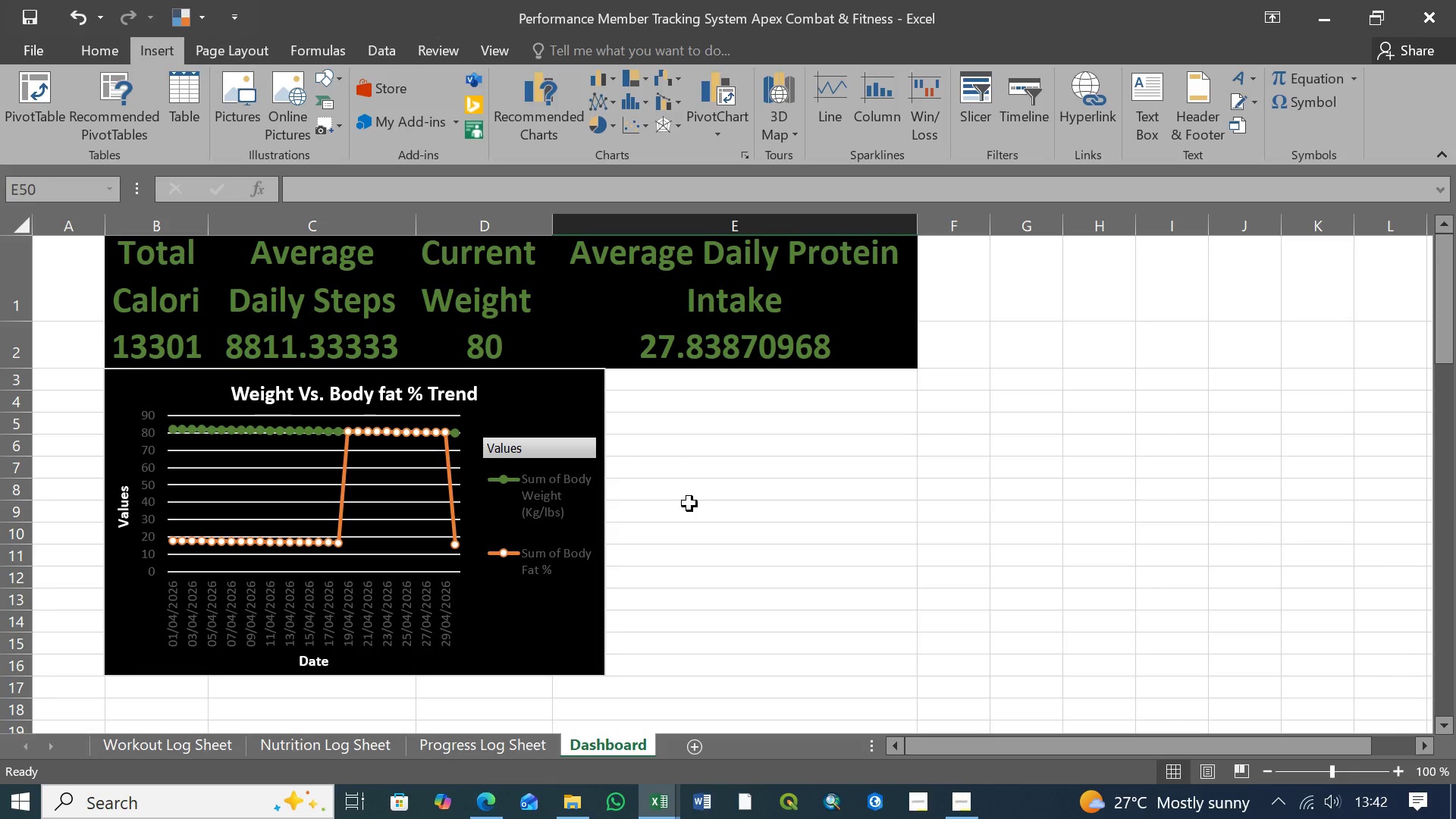 
wait(22.72)
 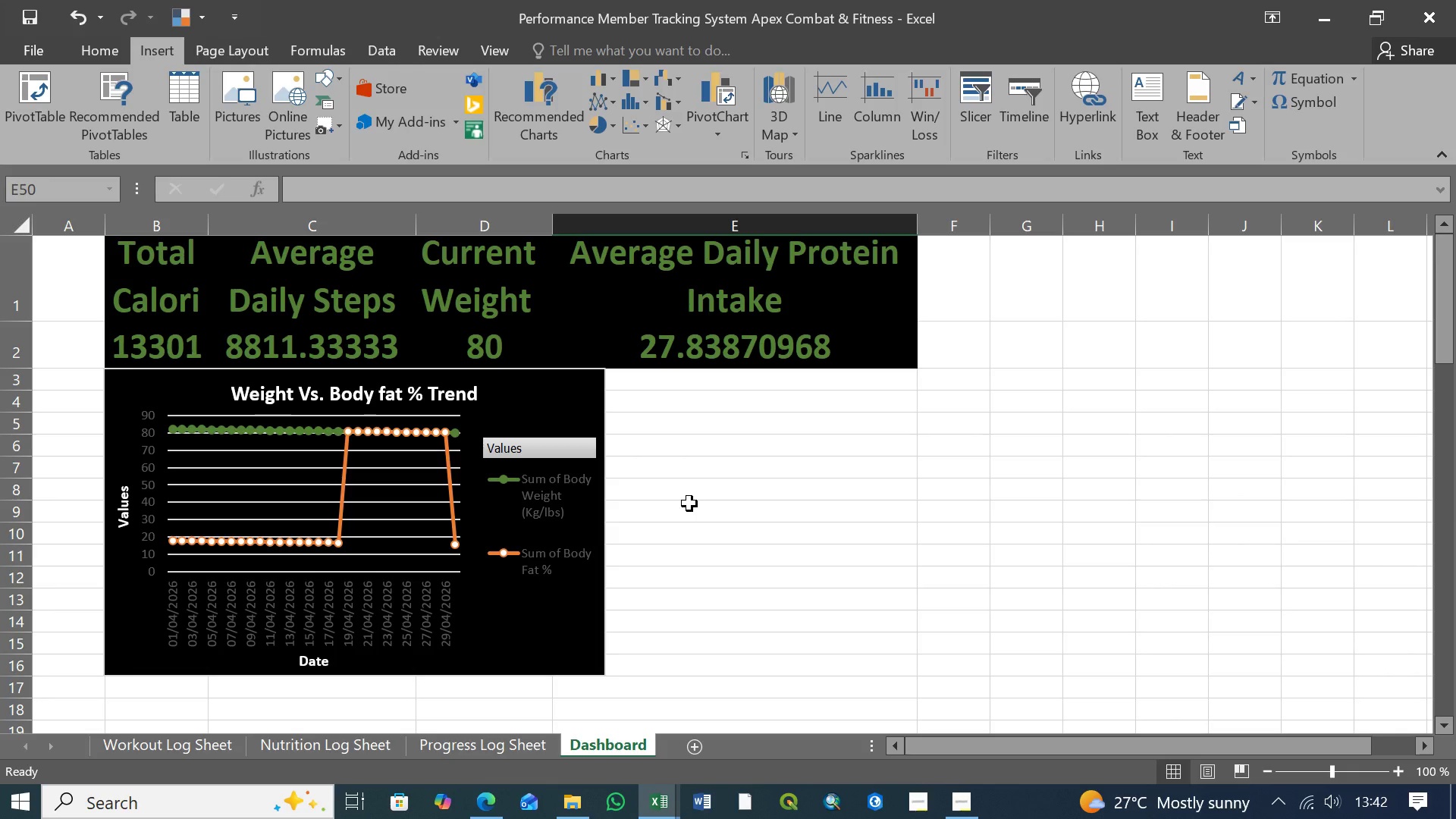 
scroll: coordinate [742, 598], scroll_direction: down, amount: 22.0
 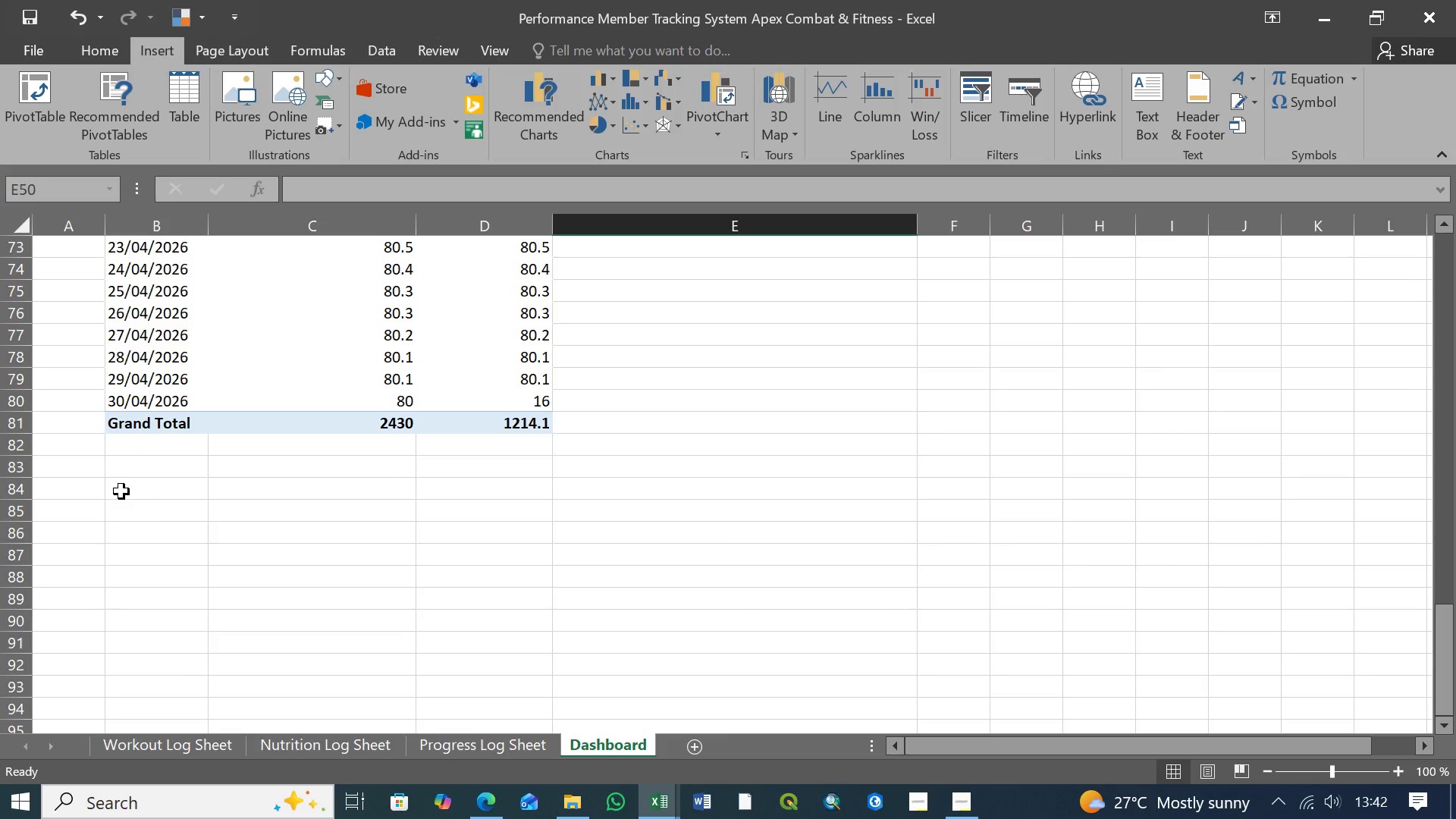 
left_click([121, 491])
 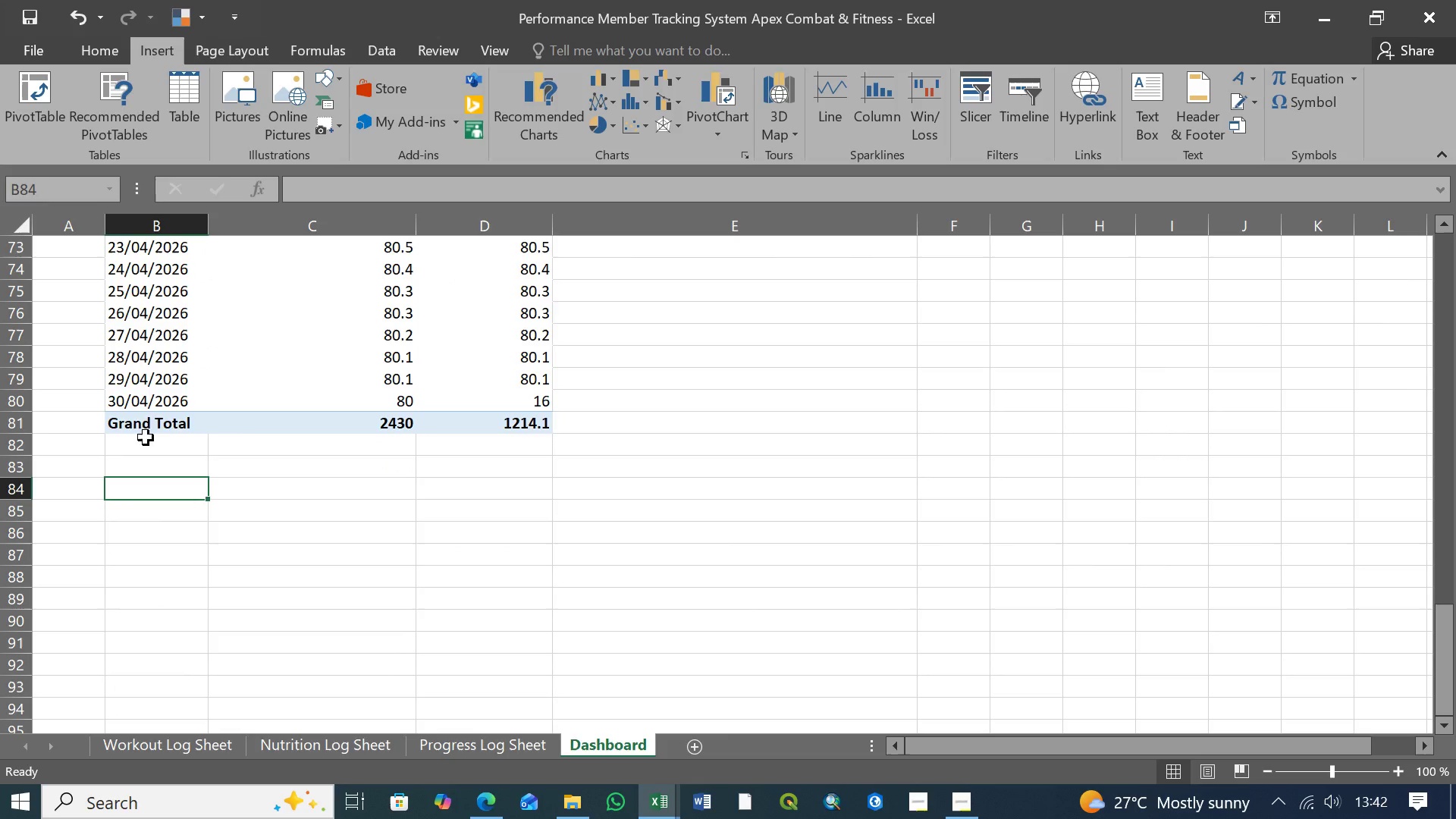 
wait(5.38)
 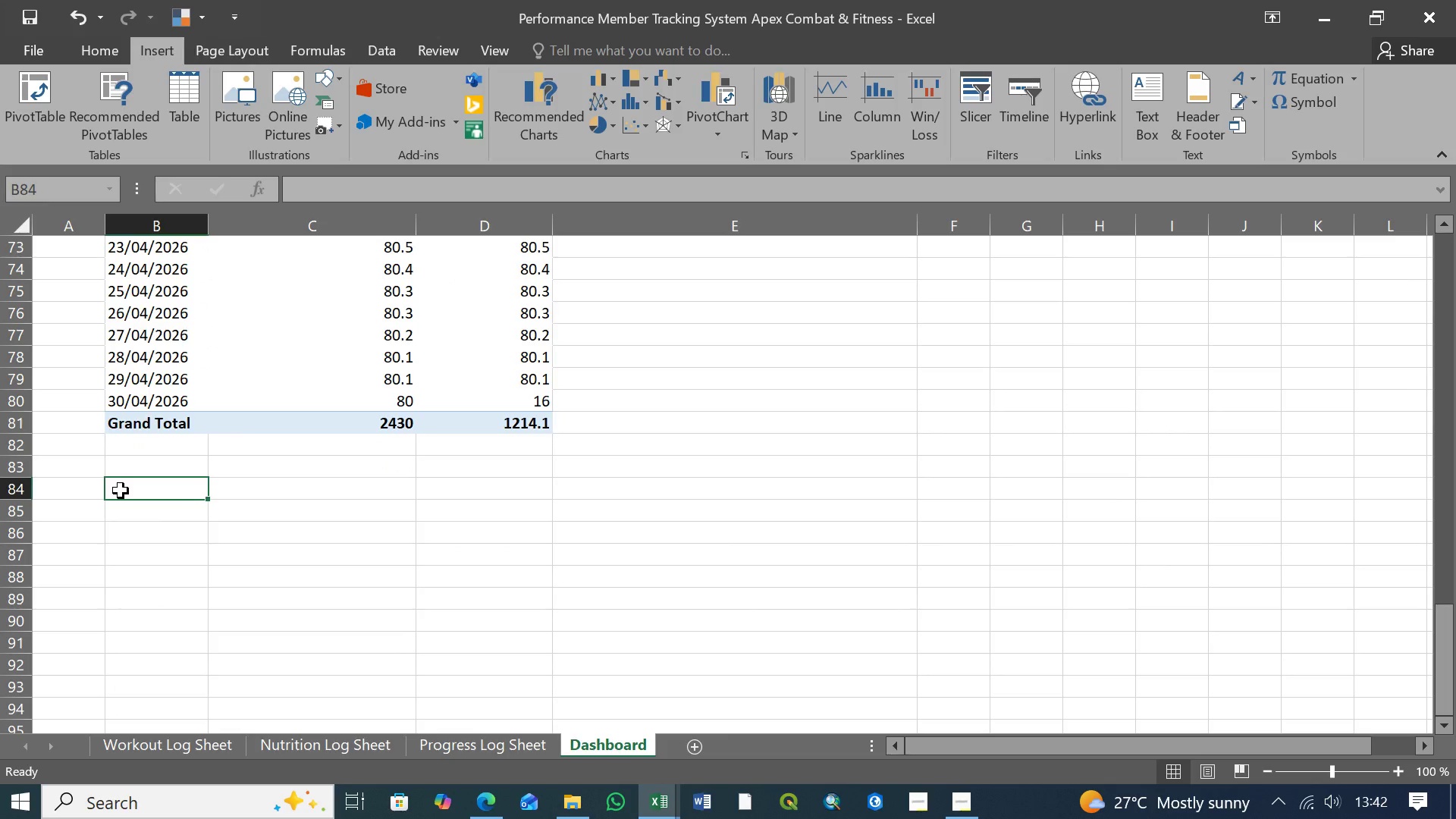 
left_click([40, 94])
 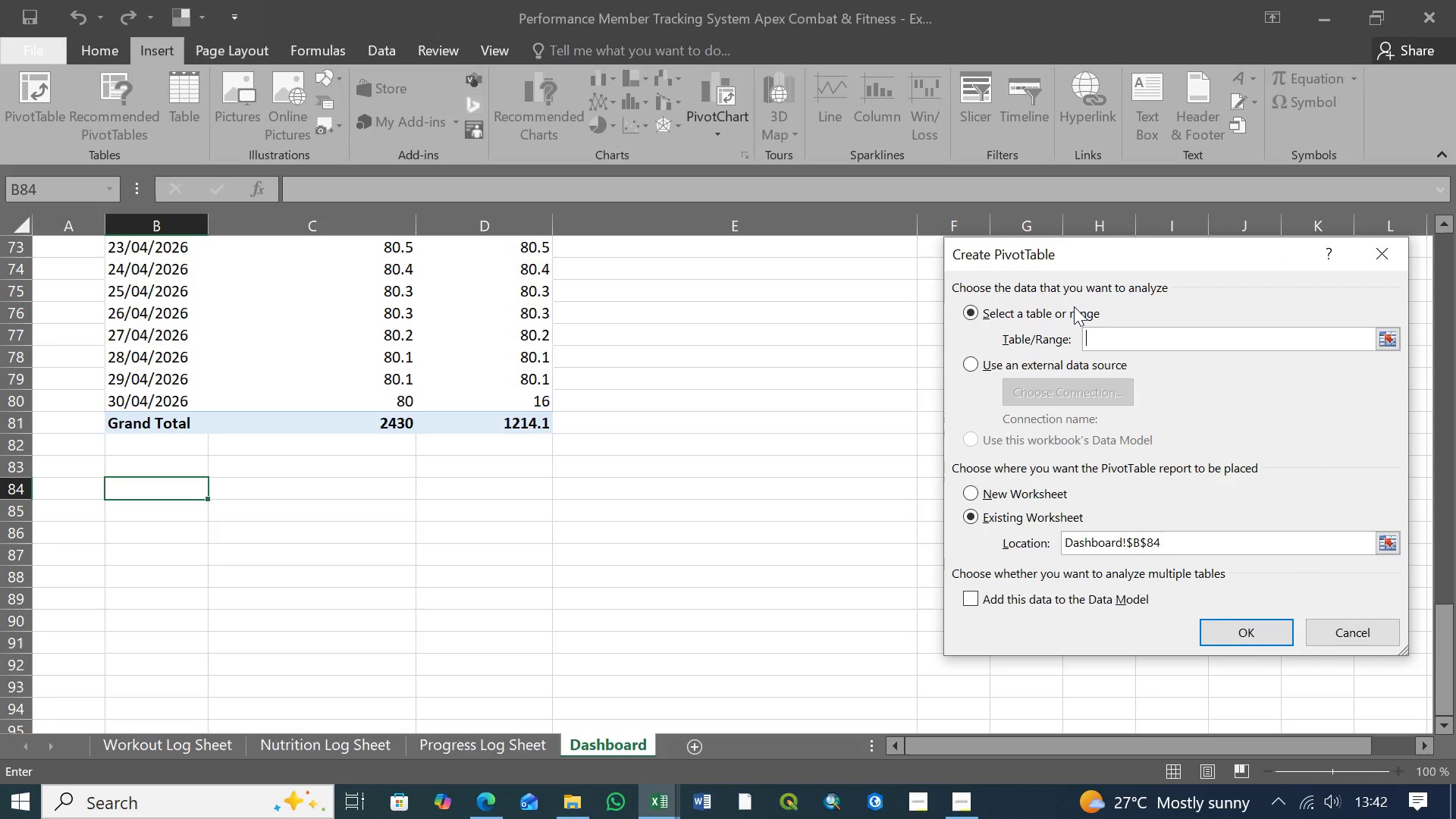 
left_click([1097, 332])
 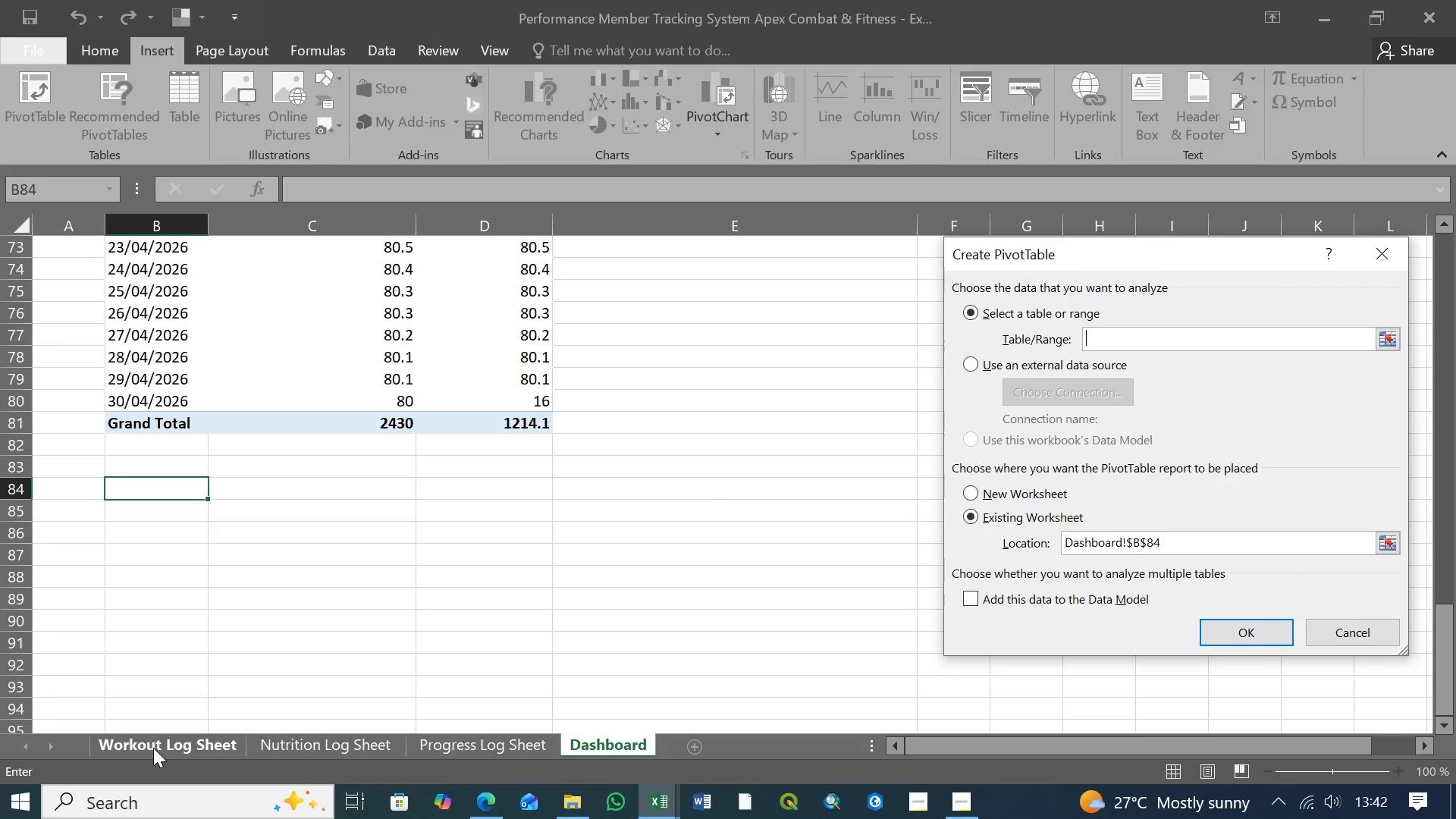 
left_click([153, 747])
 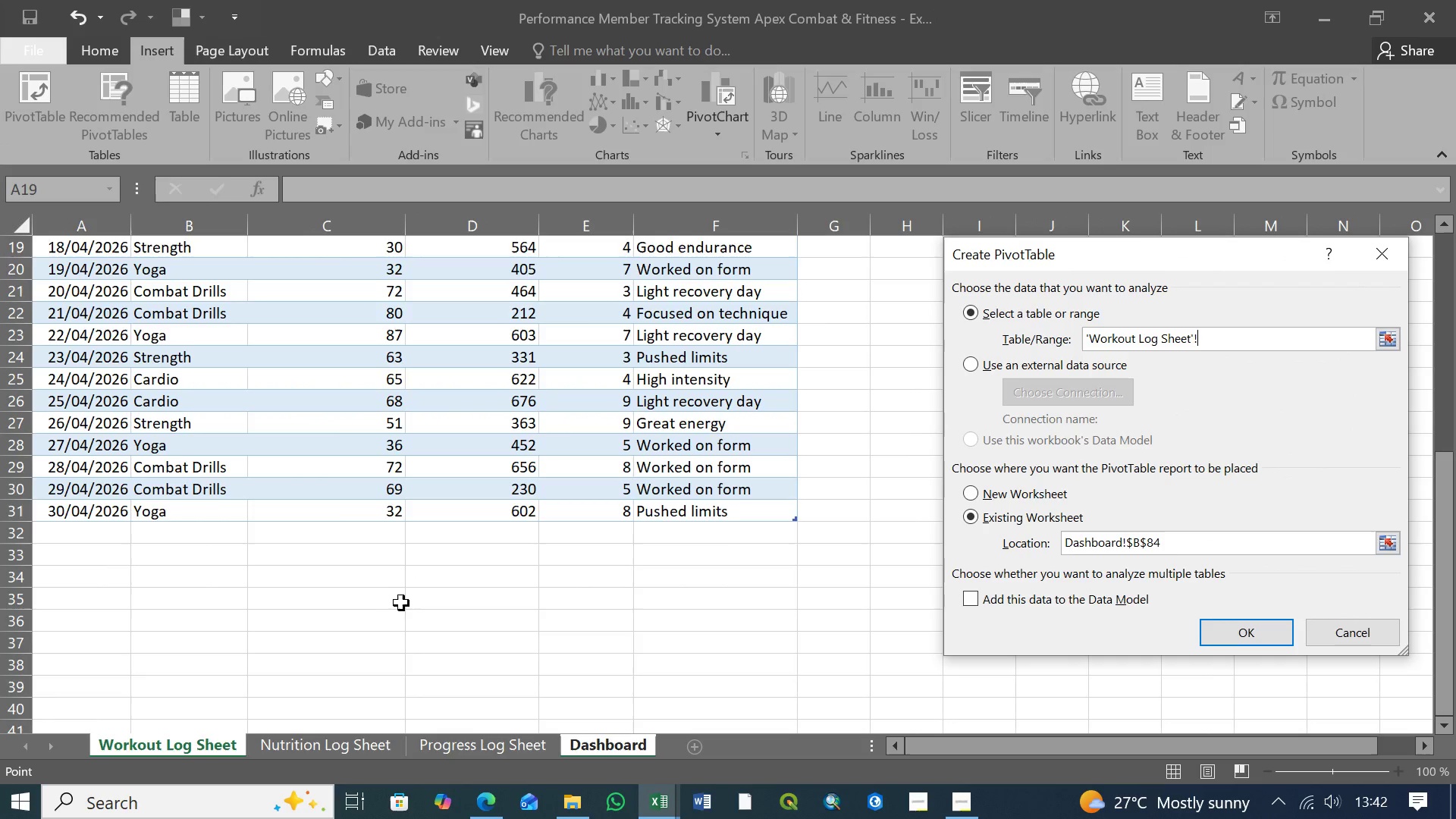 
scroll: coordinate [406, 595], scroll_direction: up, amount: 11.0
 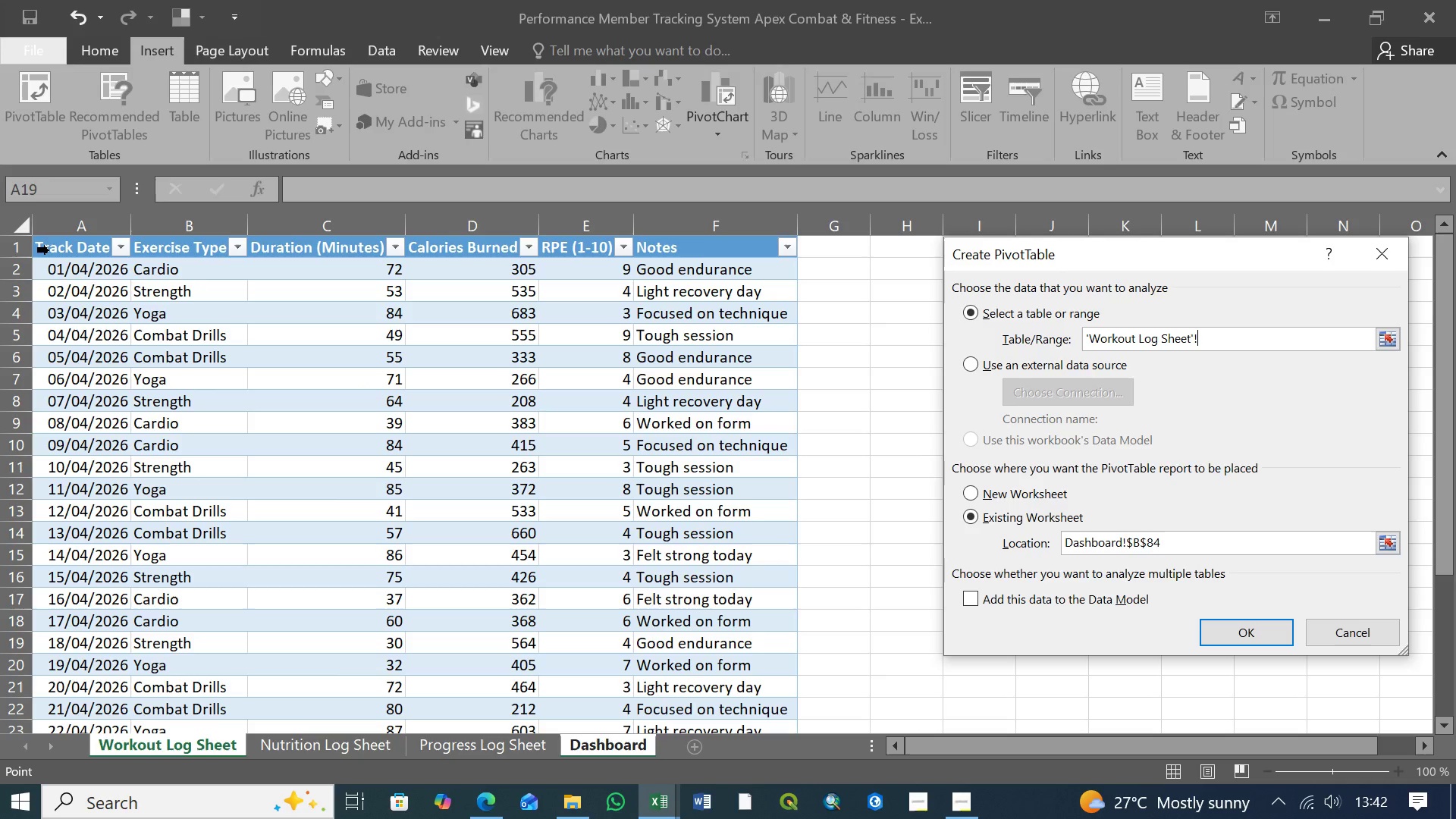 
wait(7.55)
 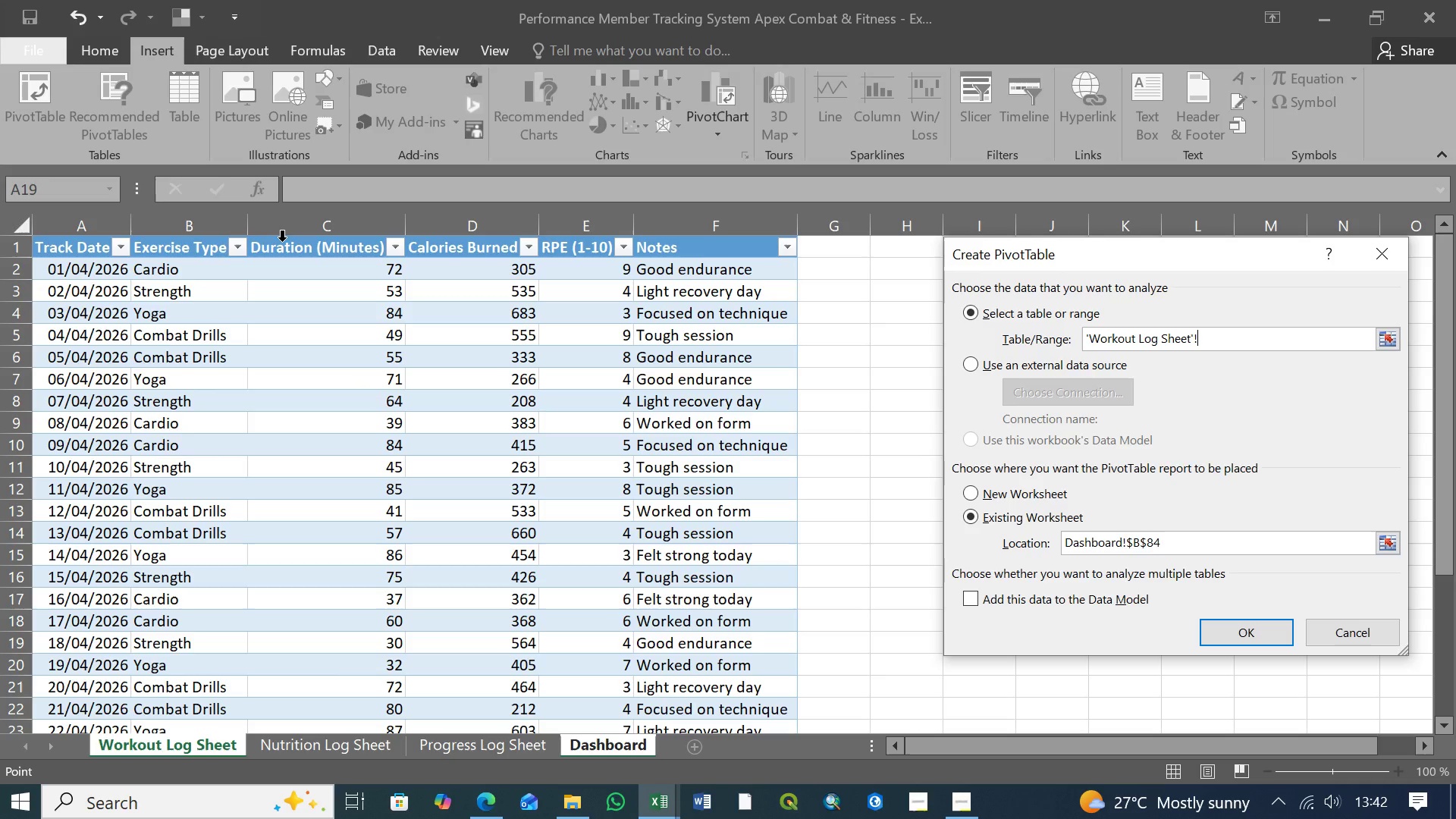 
left_click([56, 246])
 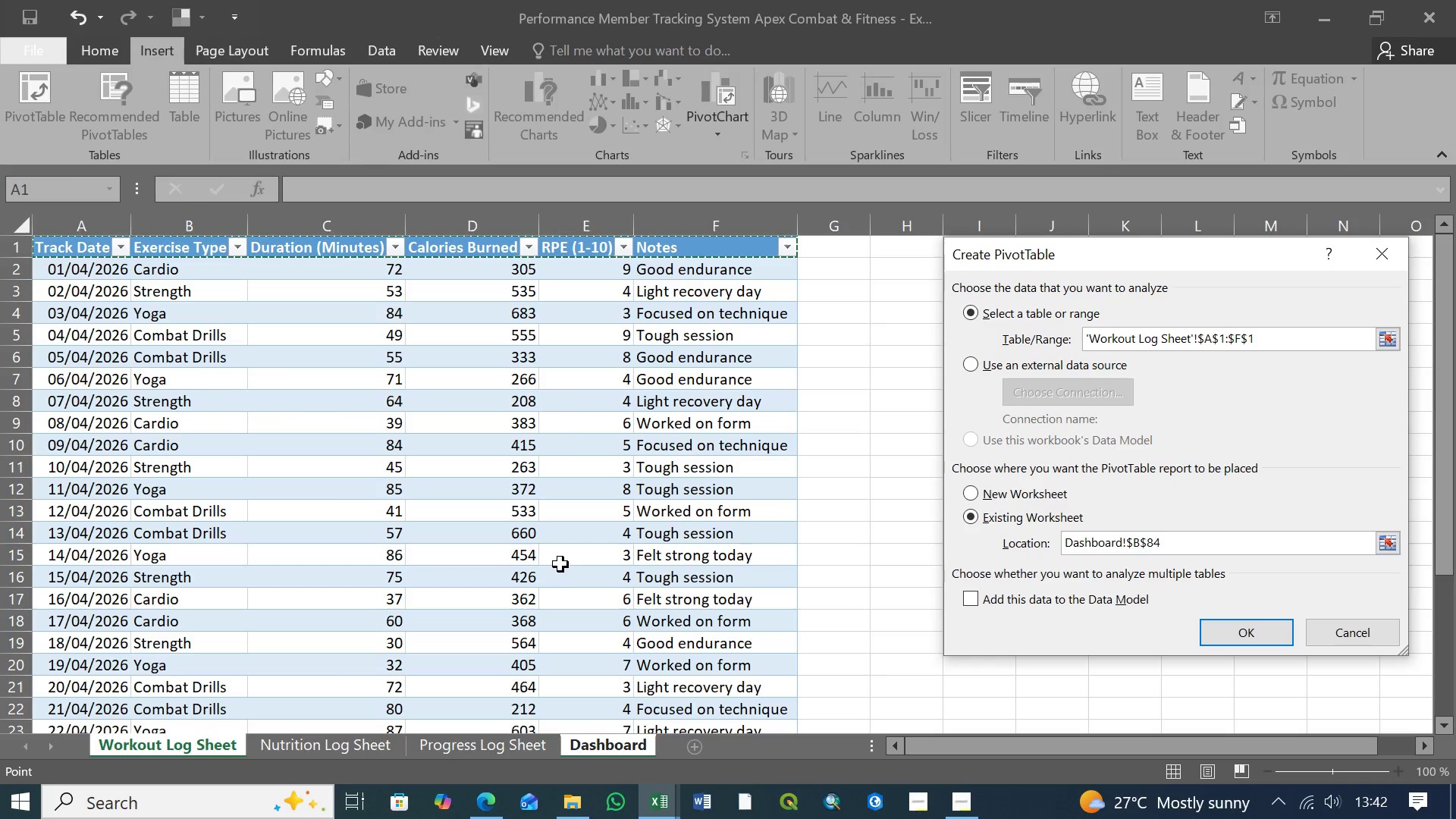 
scroll: coordinate [579, 552], scroll_direction: down, amount: 6.0
 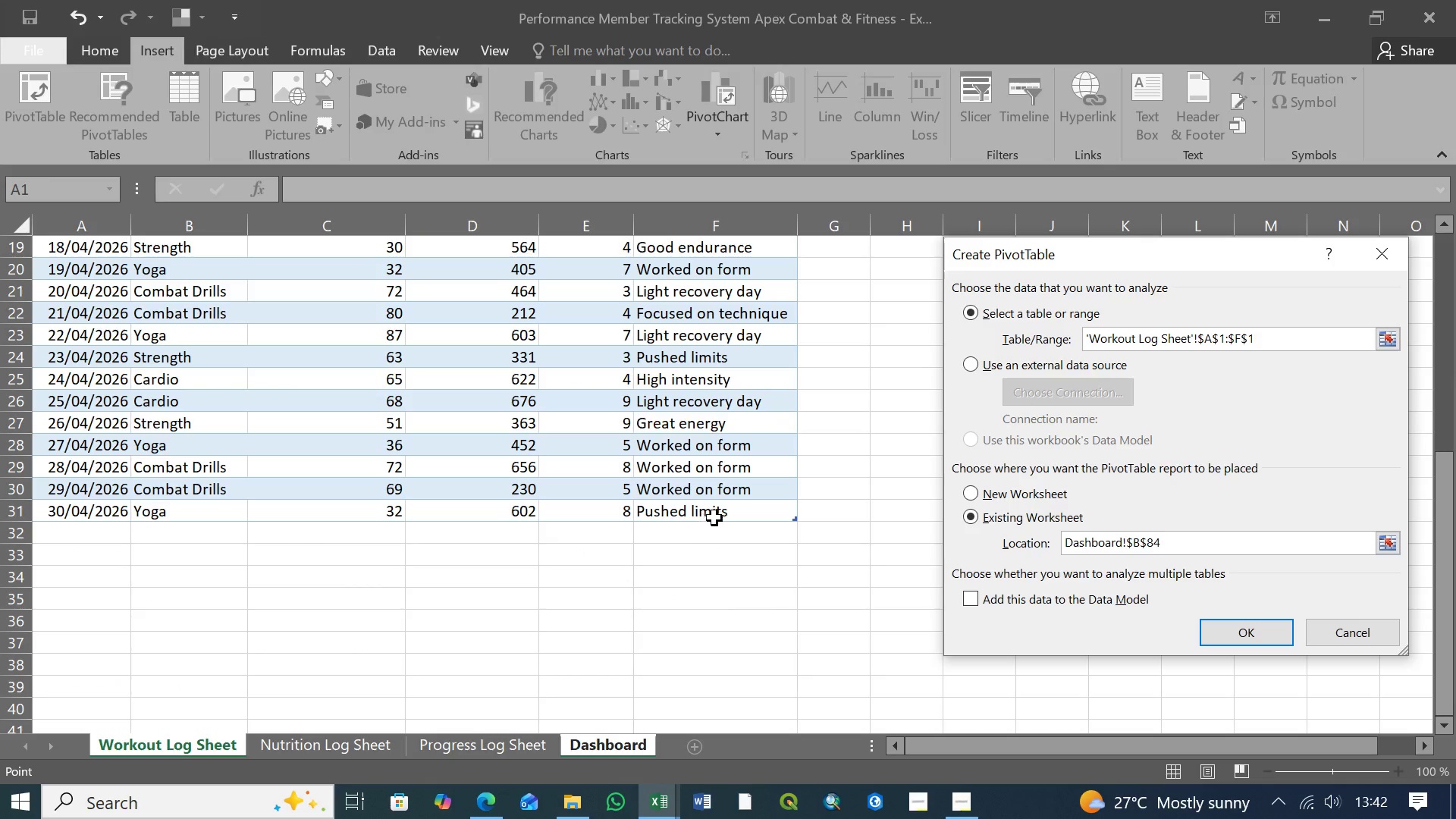 
hold_key(key=ShiftLeft, duration=1.27)
left_click([730, 513])
 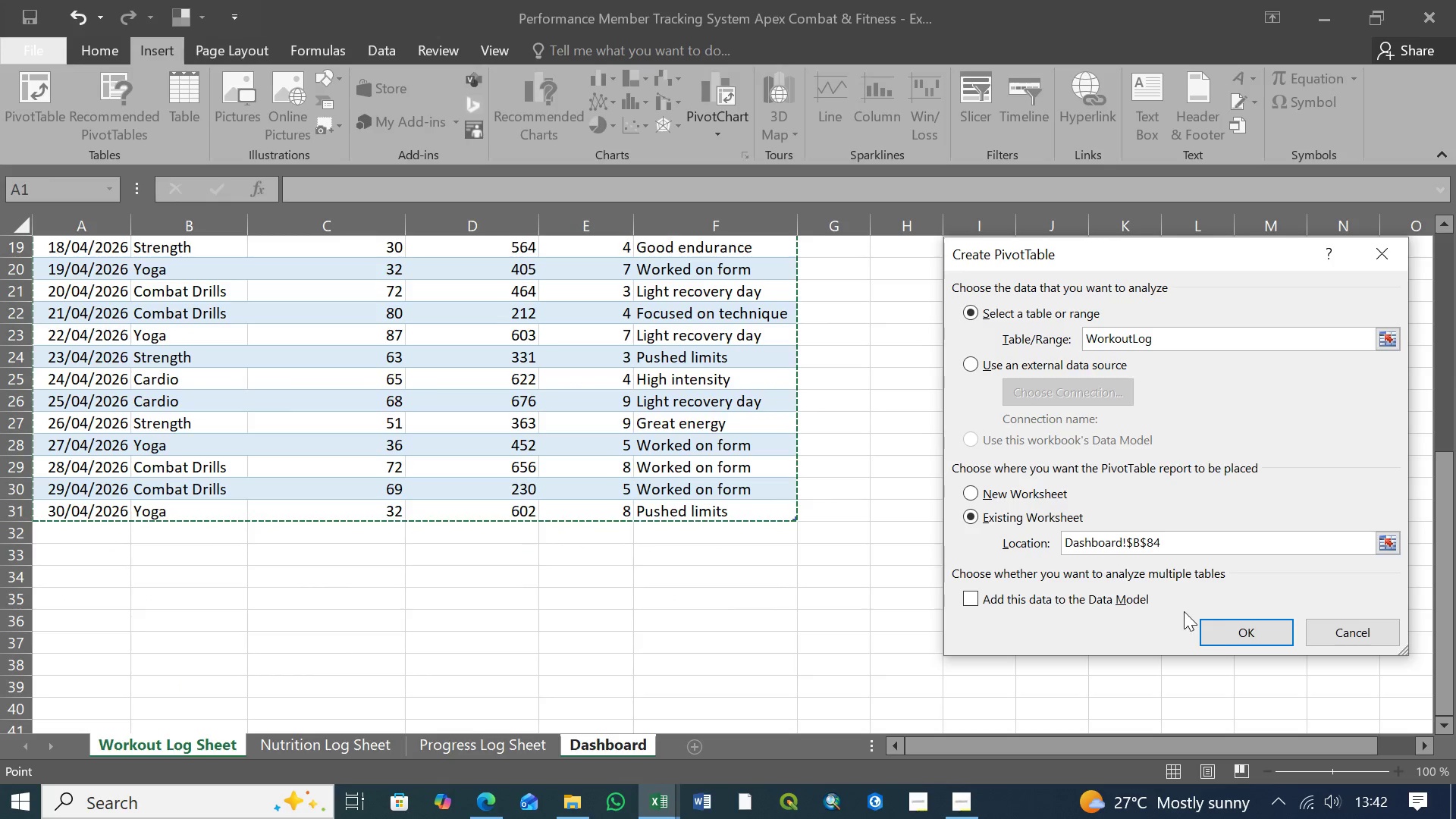 
left_click([1244, 631])
 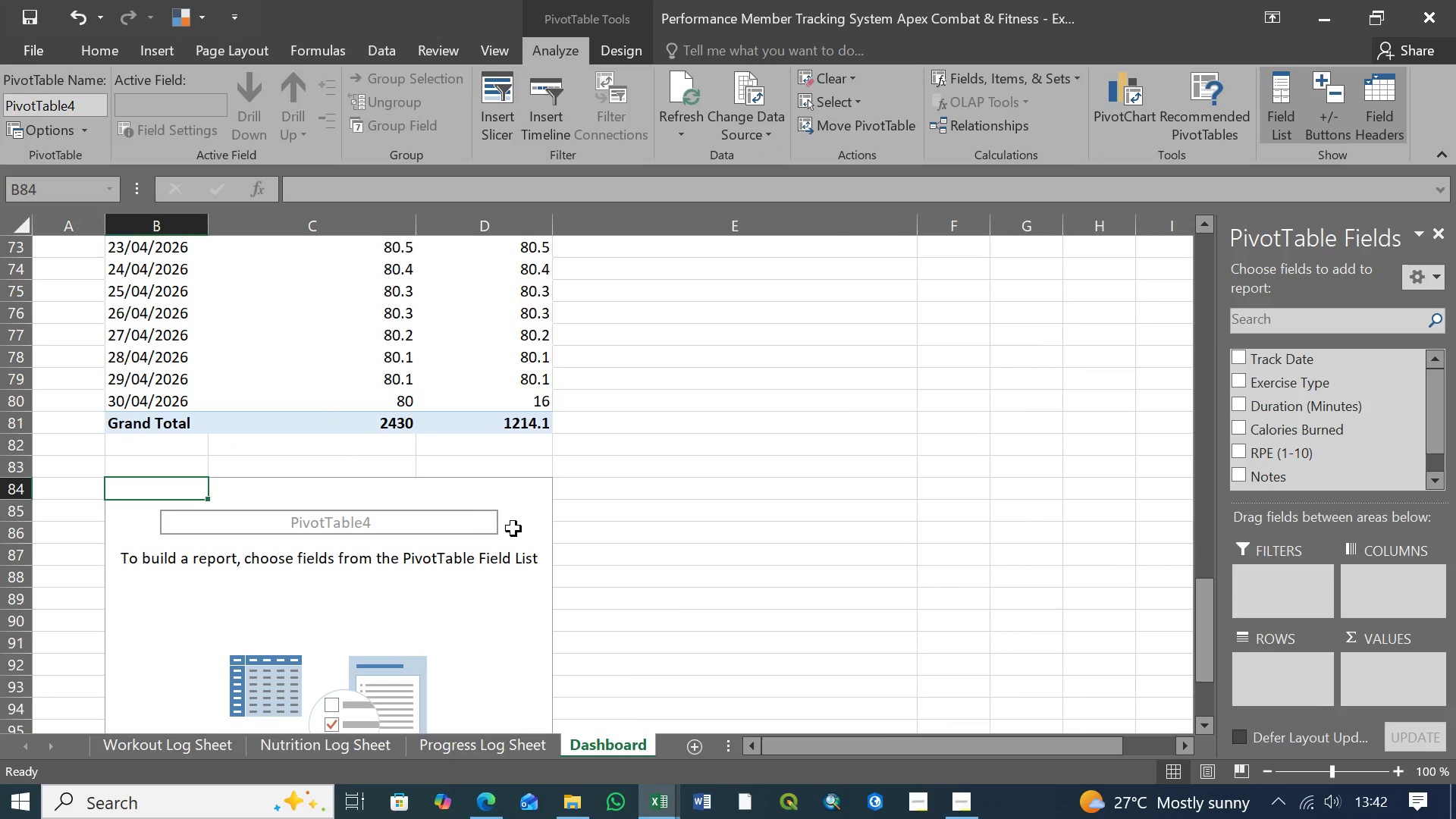 
wait(10.22)
 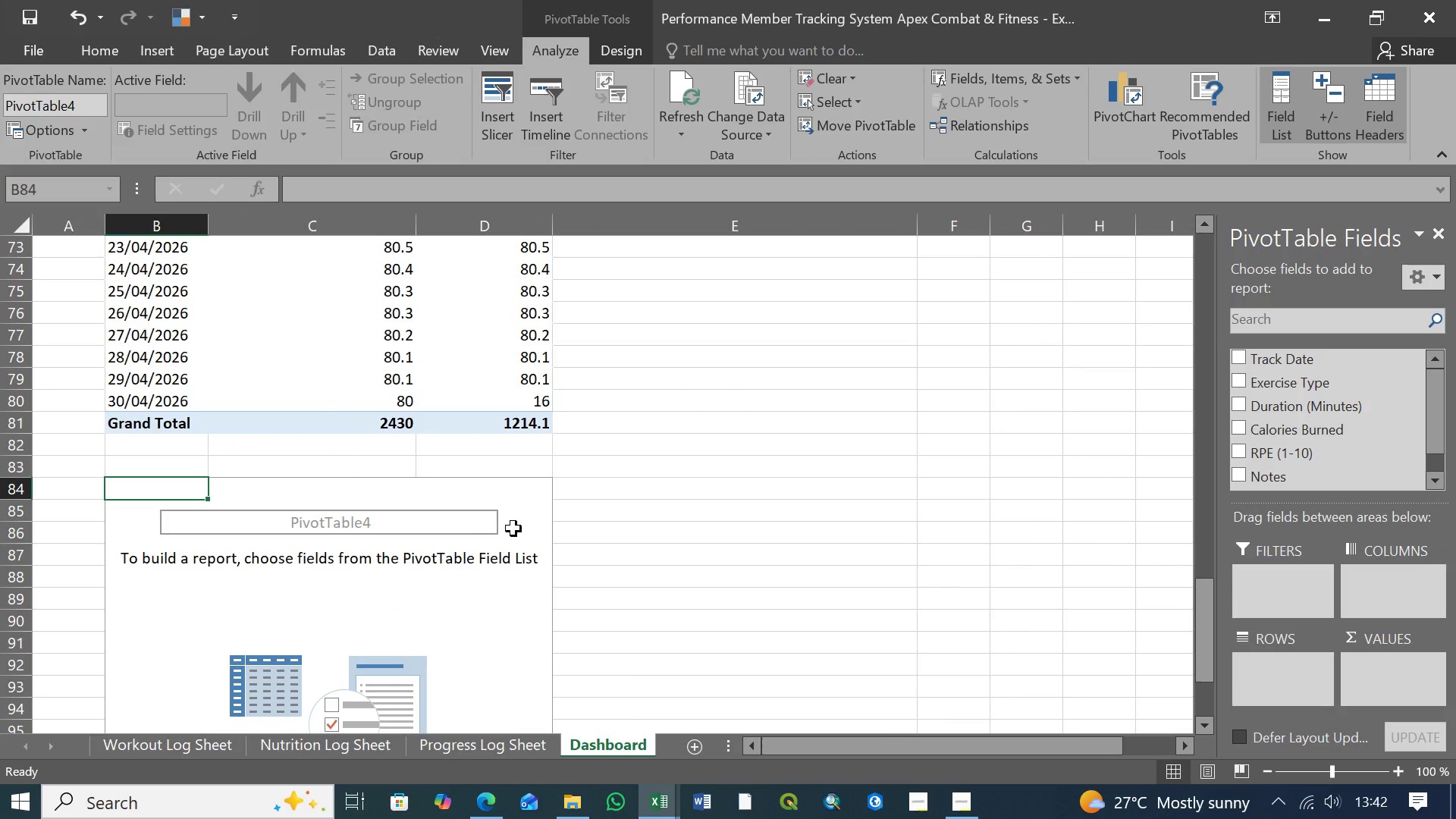 
left_click([85, 133])
 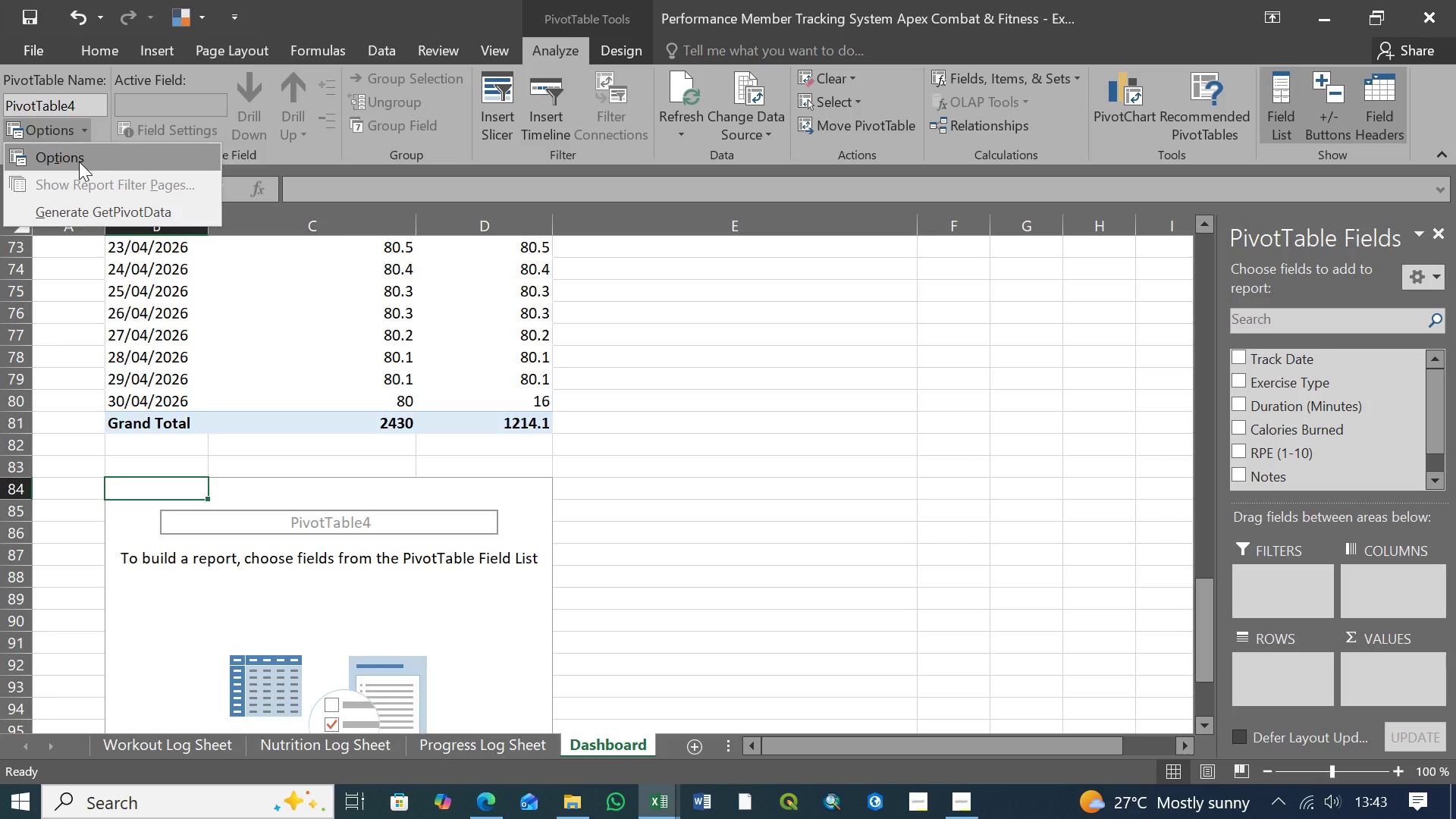 
wait(6.41)
 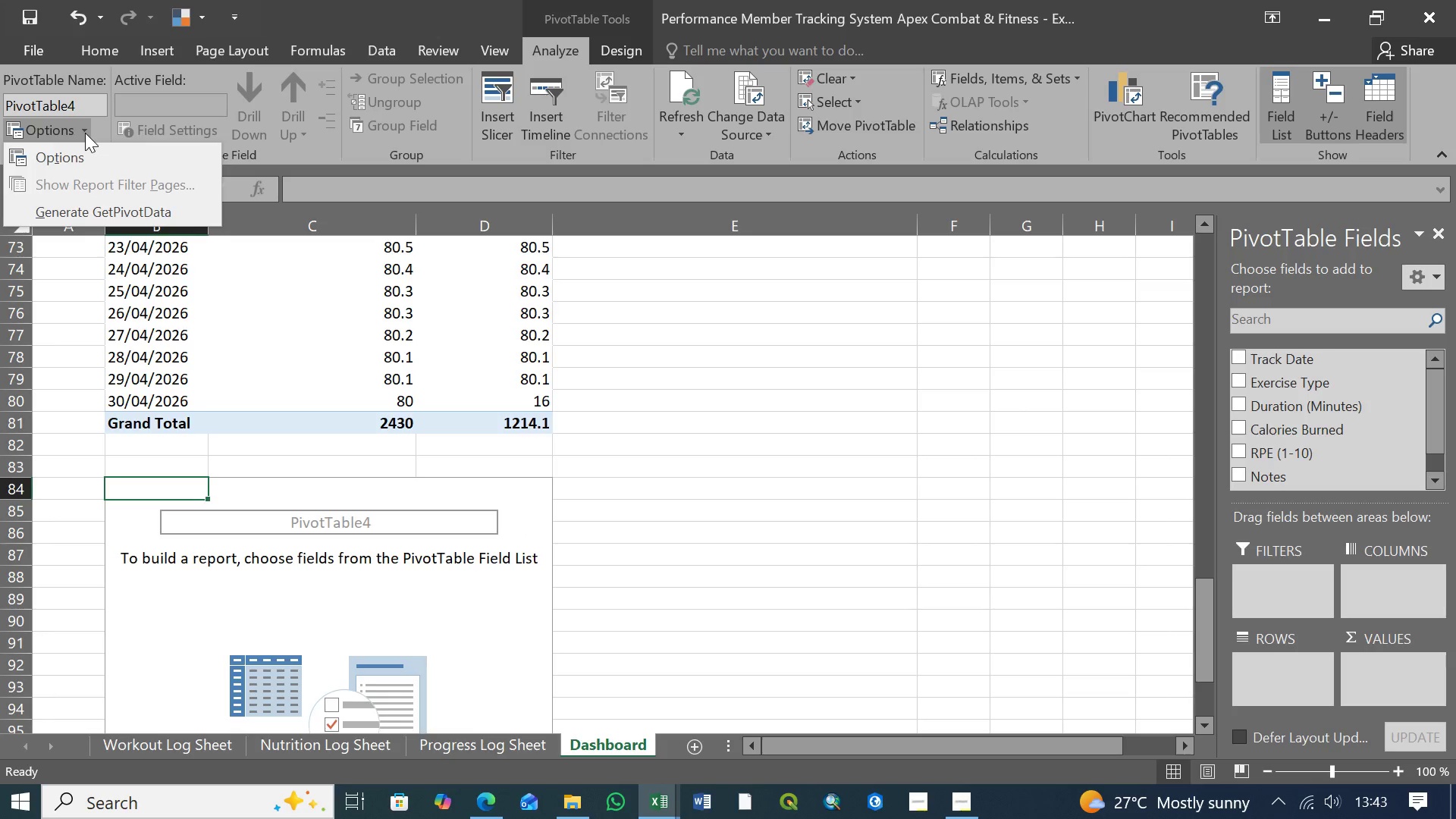 
left_click([79, 158])
 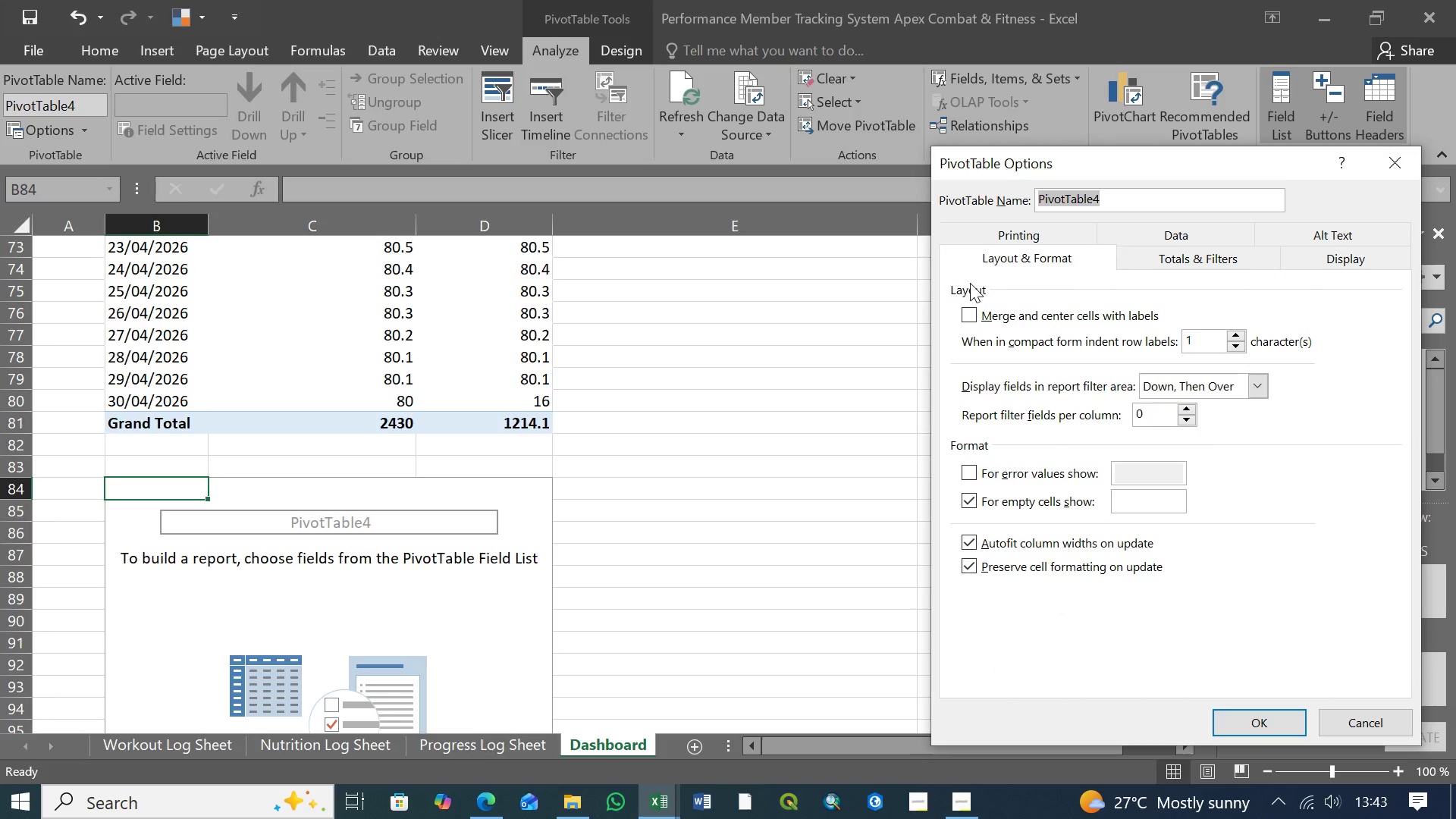 
wait(7.14)
 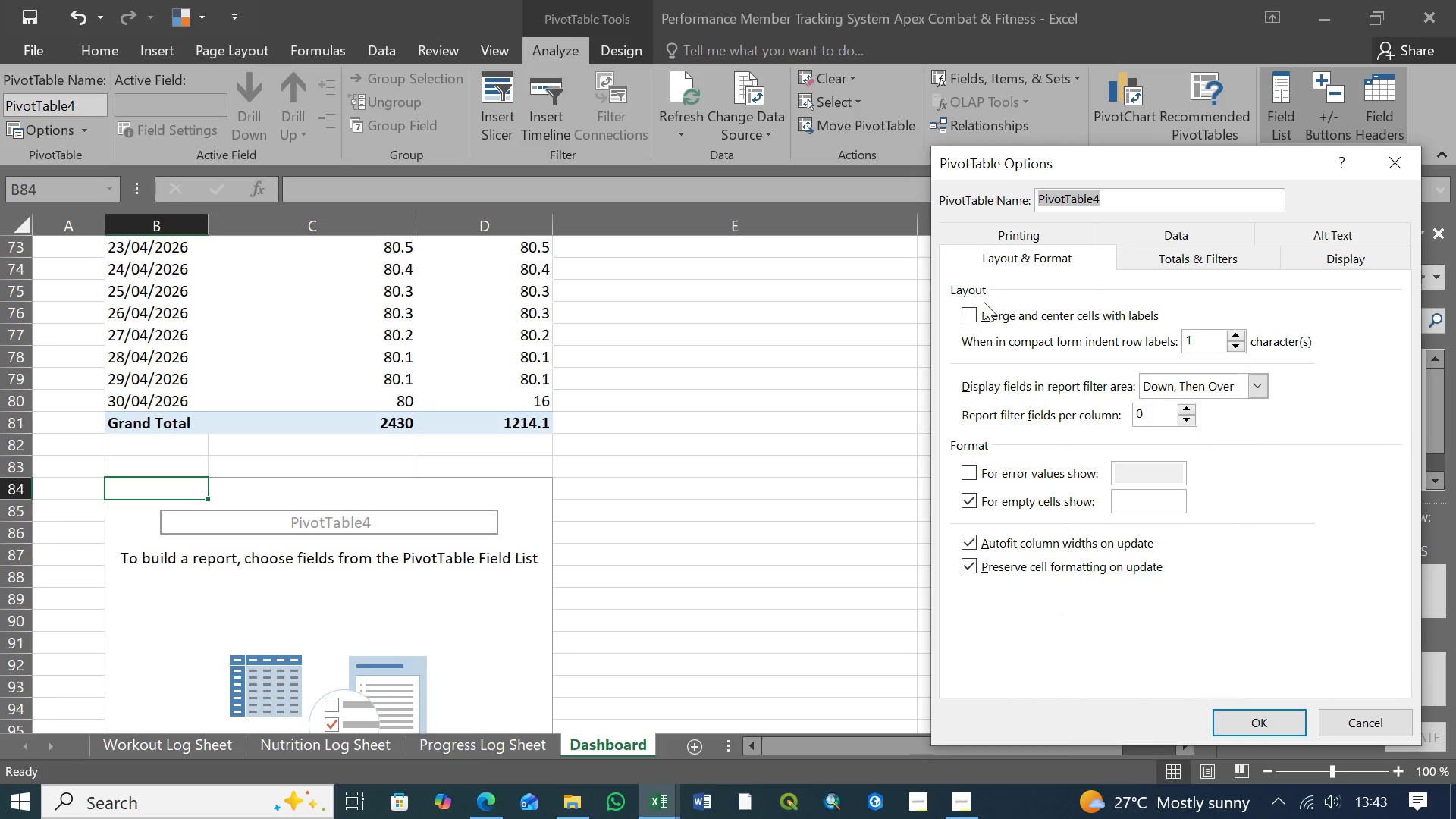 
left_click([1172, 234])
 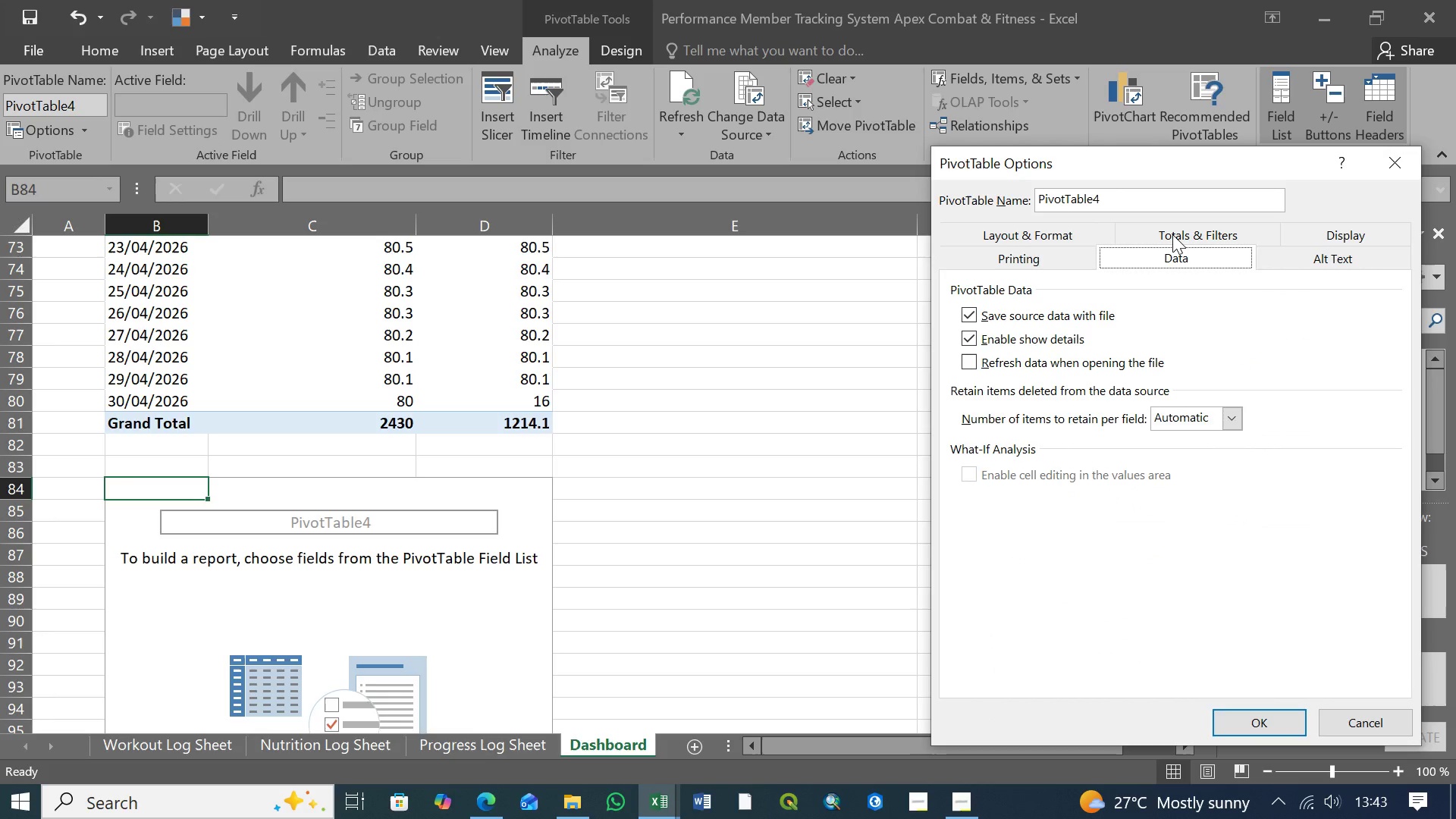 
wait(23.5)
 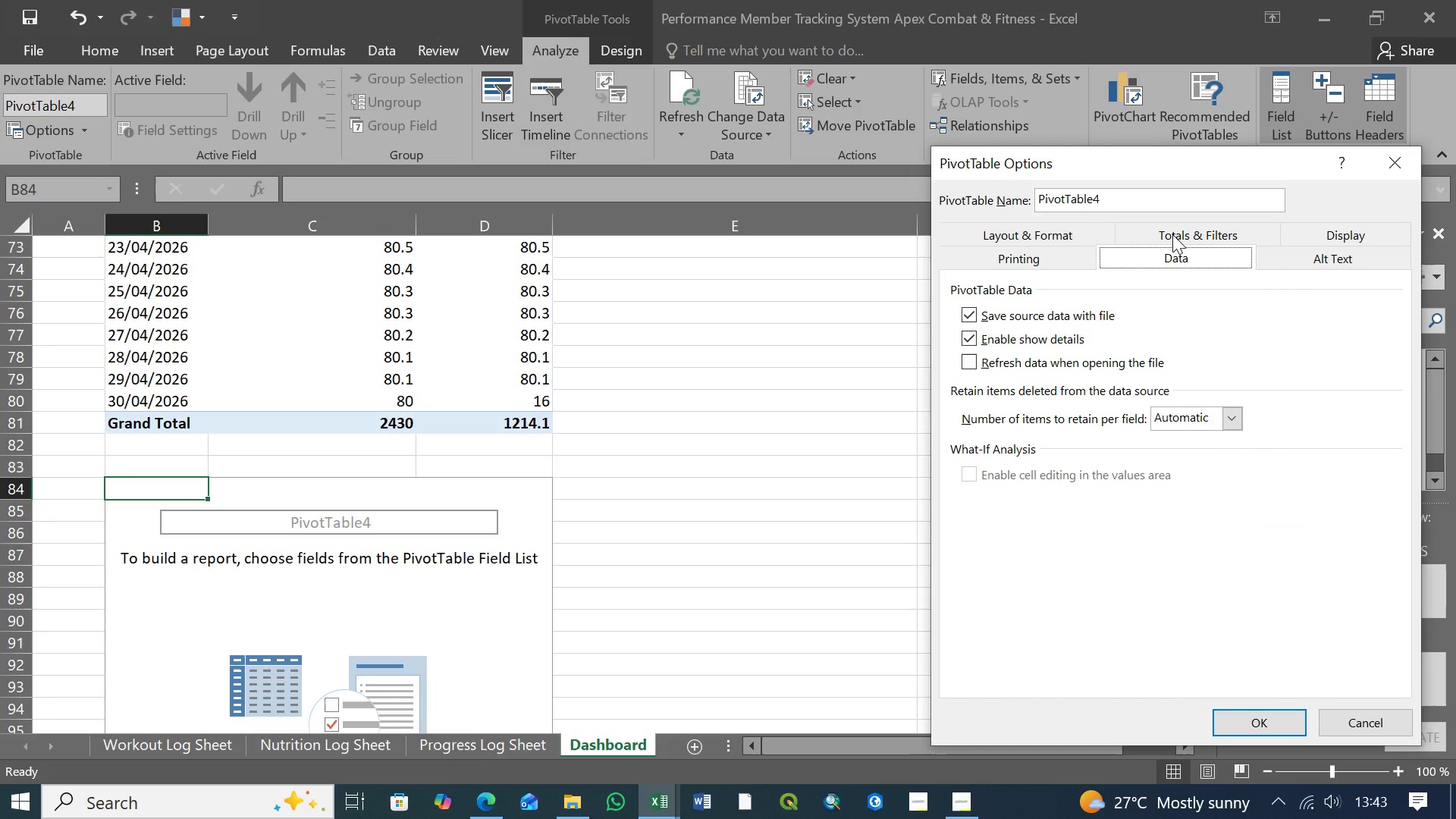 
left_click([1037, 236])
 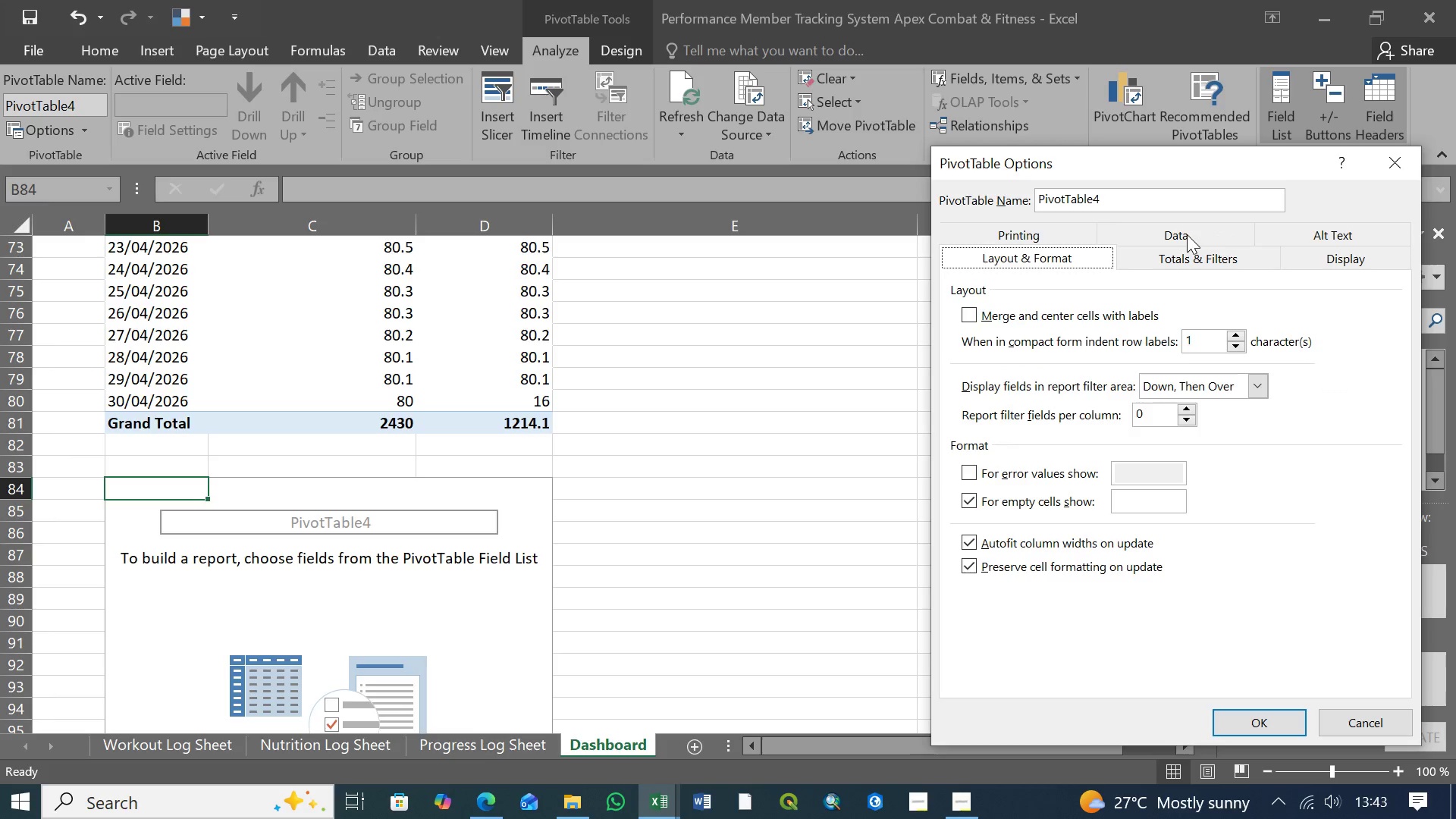 
left_click([1198, 235])
 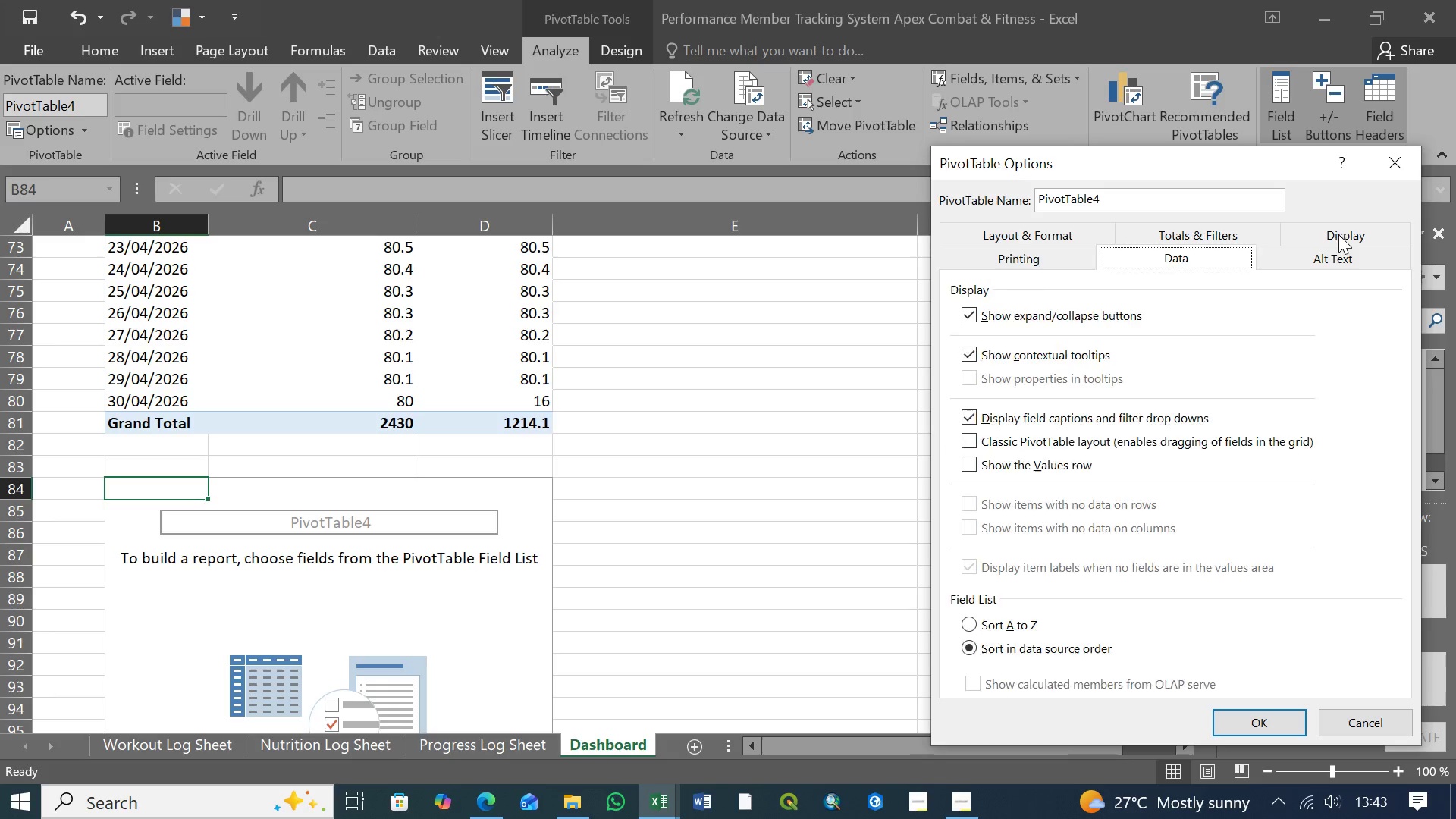 
left_click([1338, 234])
 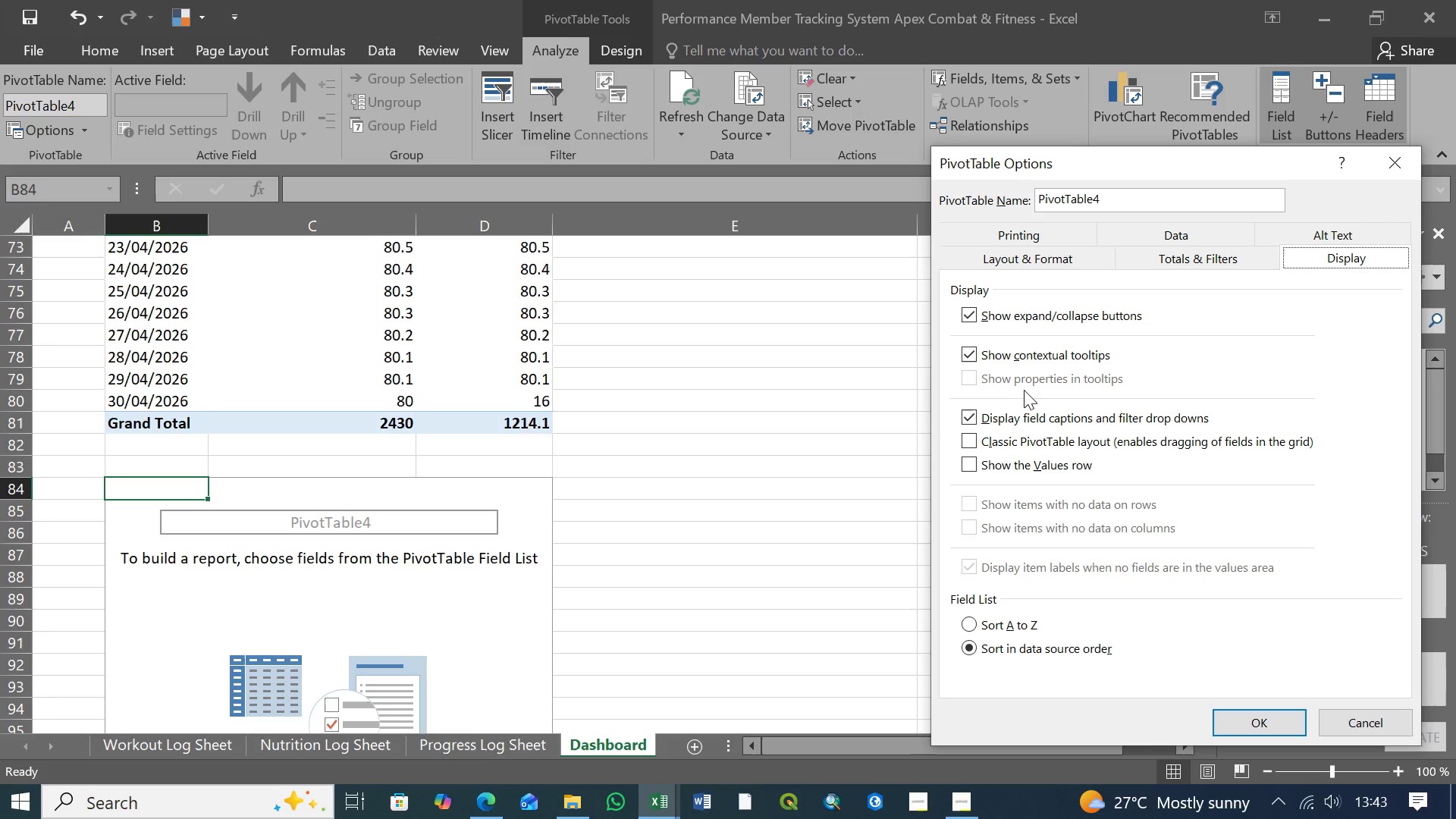 
scroll: coordinate [1025, 390], scroll_direction: down, amount: 4.0
 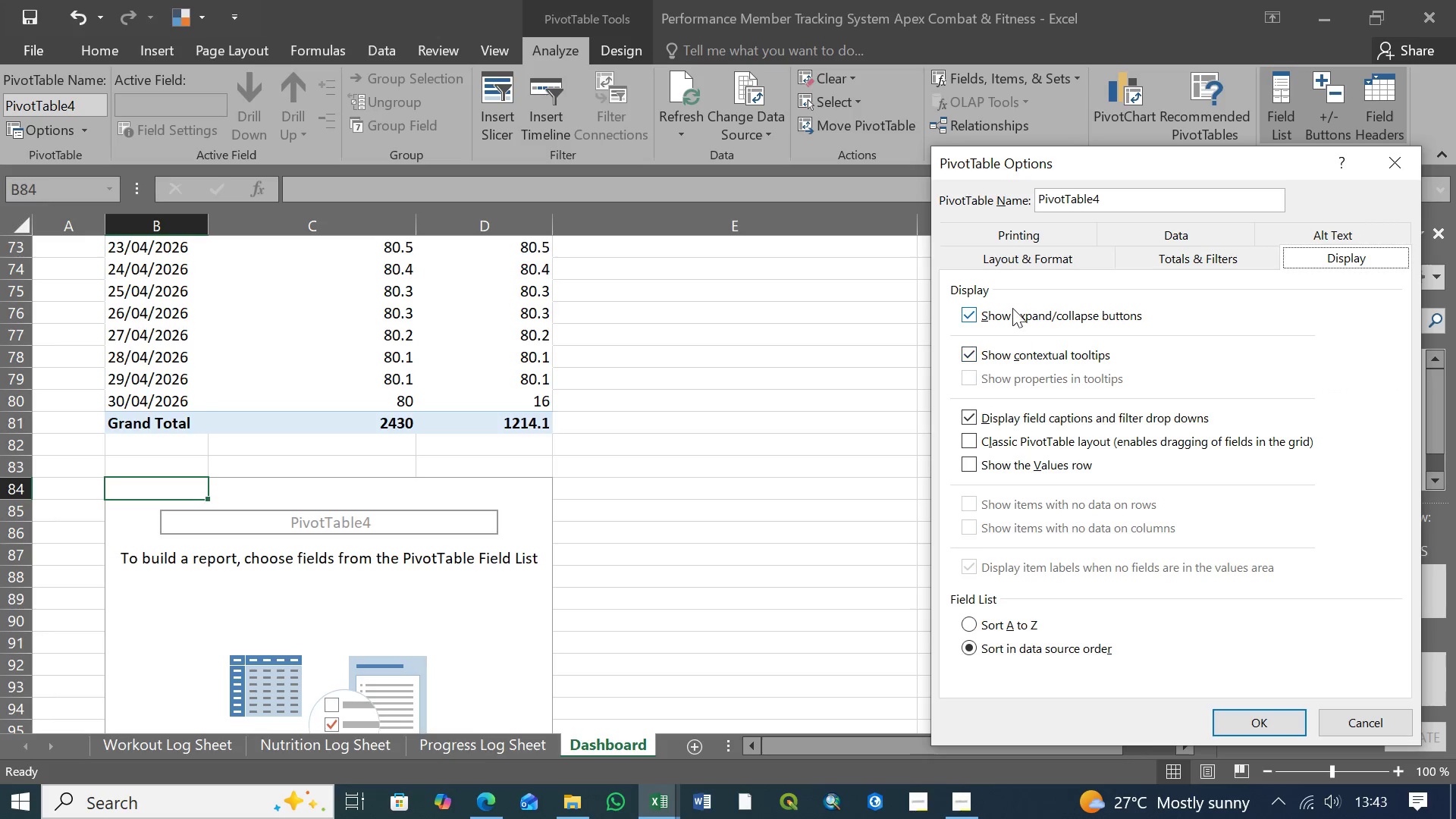 
scroll: coordinate [1012, 307], scroll_direction: up, amount: 2.0
 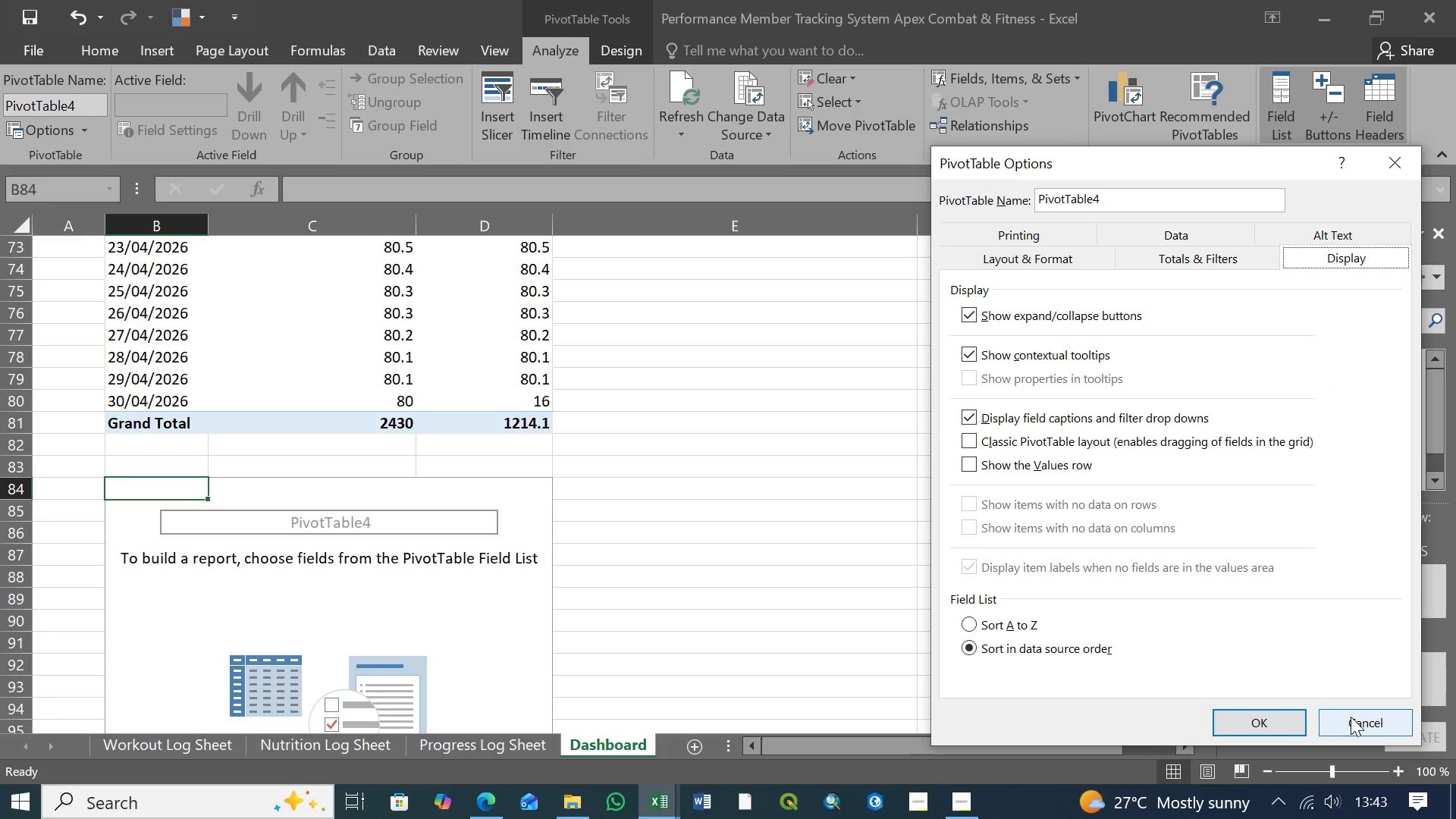 
left_click([1355, 719])
 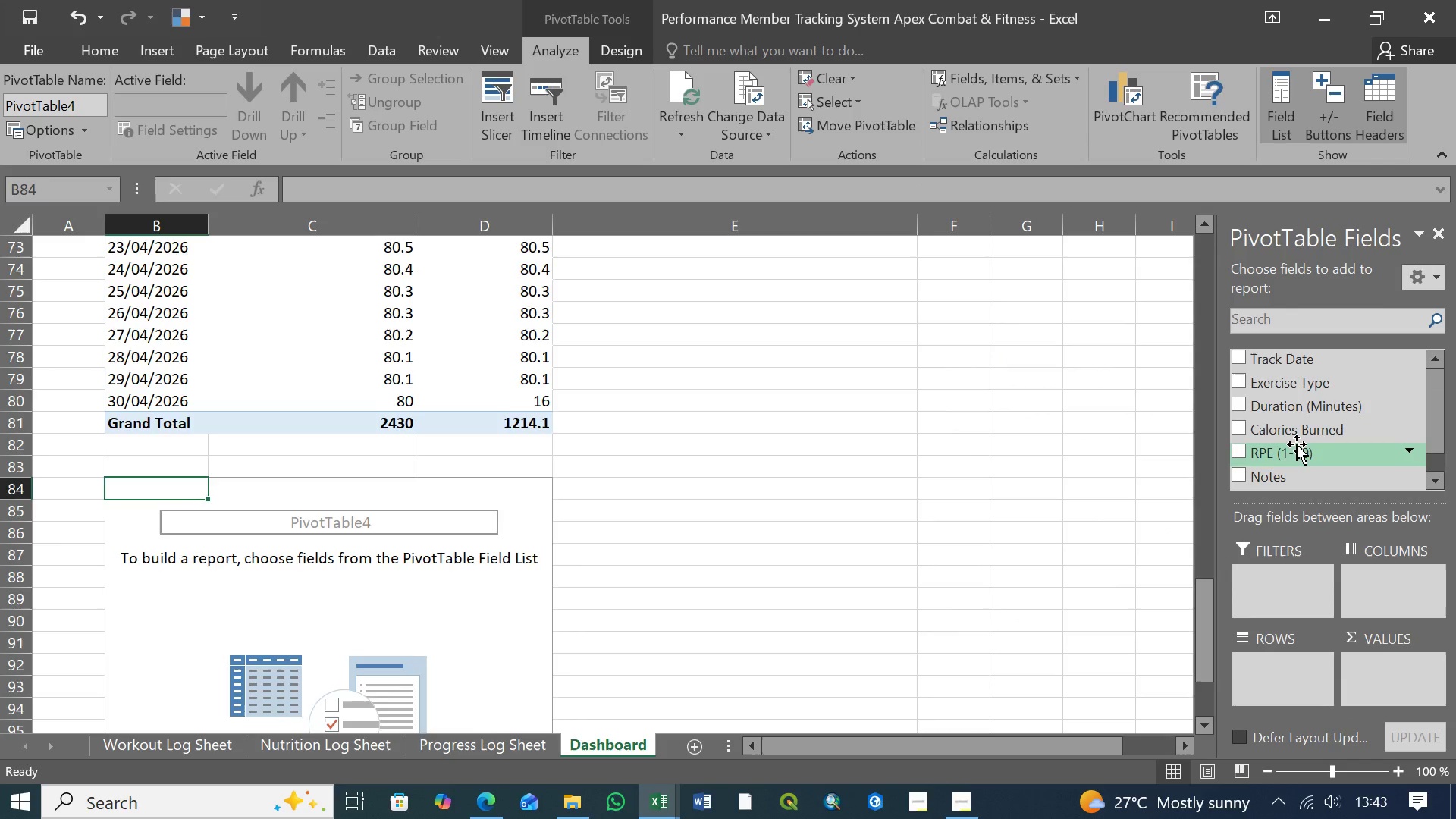 
scroll: coordinate [1297, 444], scroll_direction: up, amount: 6.0
 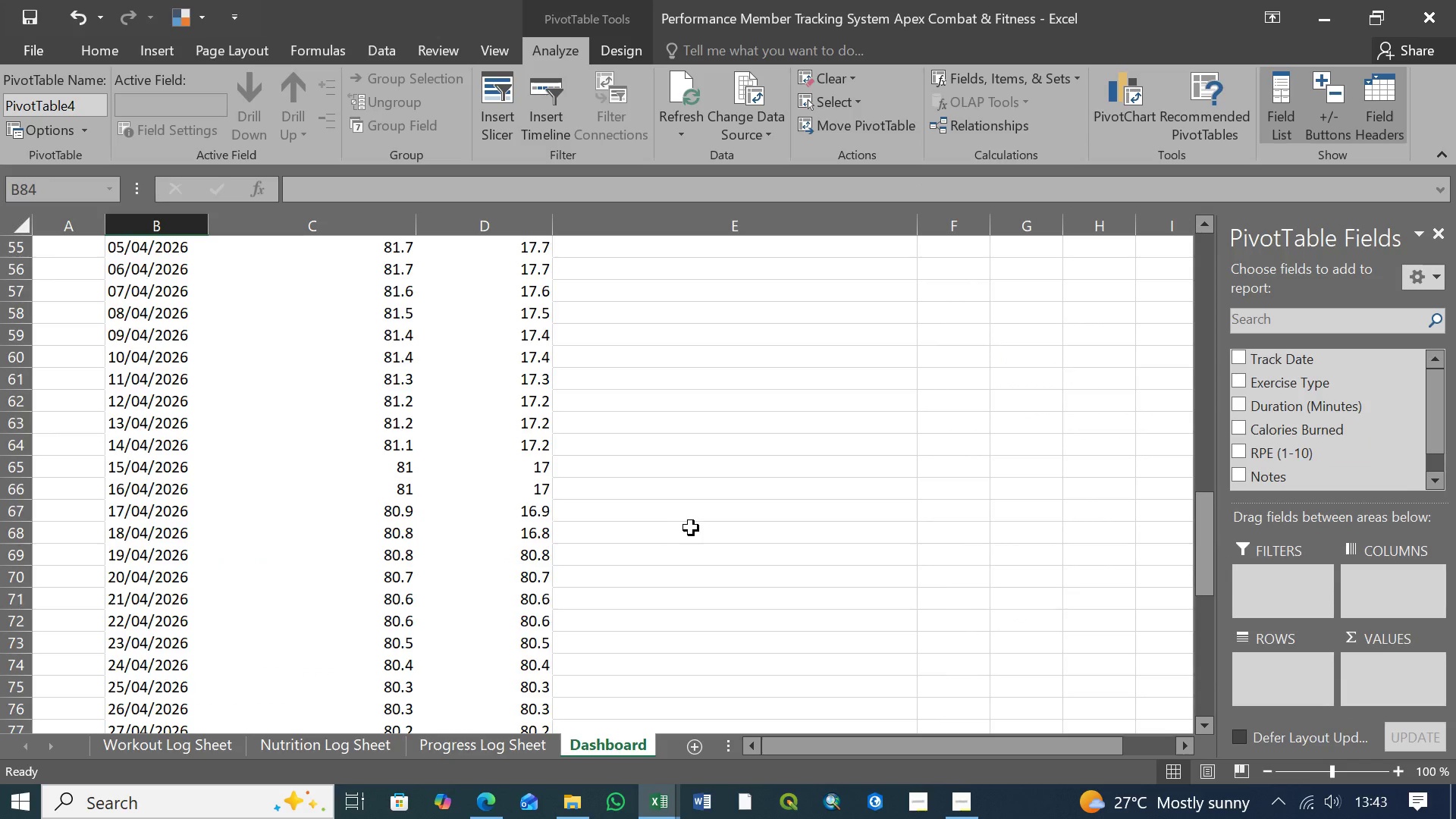 
scroll: coordinate [692, 531], scroll_direction: down, amount: 5.0
 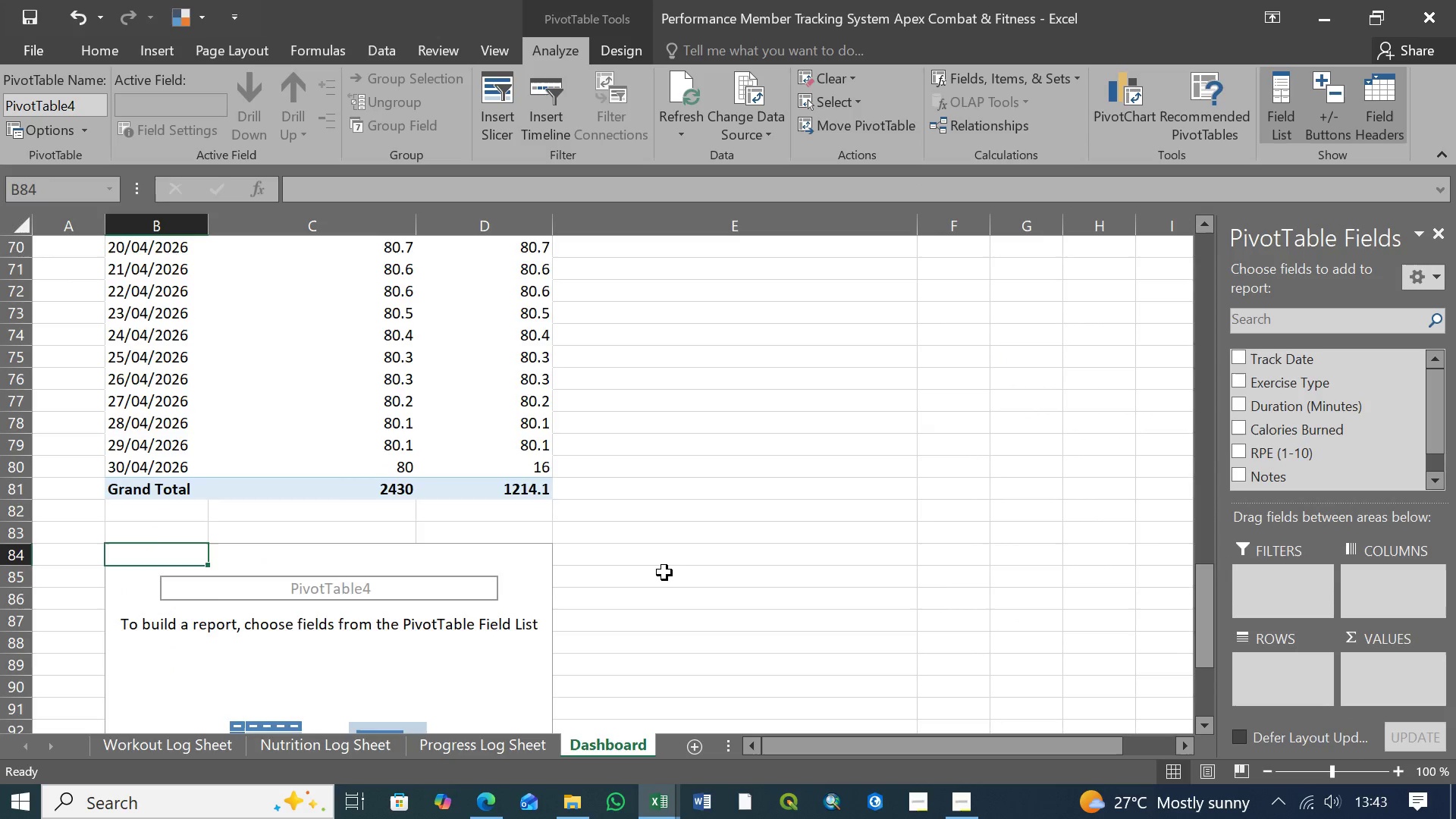 
scroll: coordinate [664, 573], scroll_direction: up, amount: 32.0
 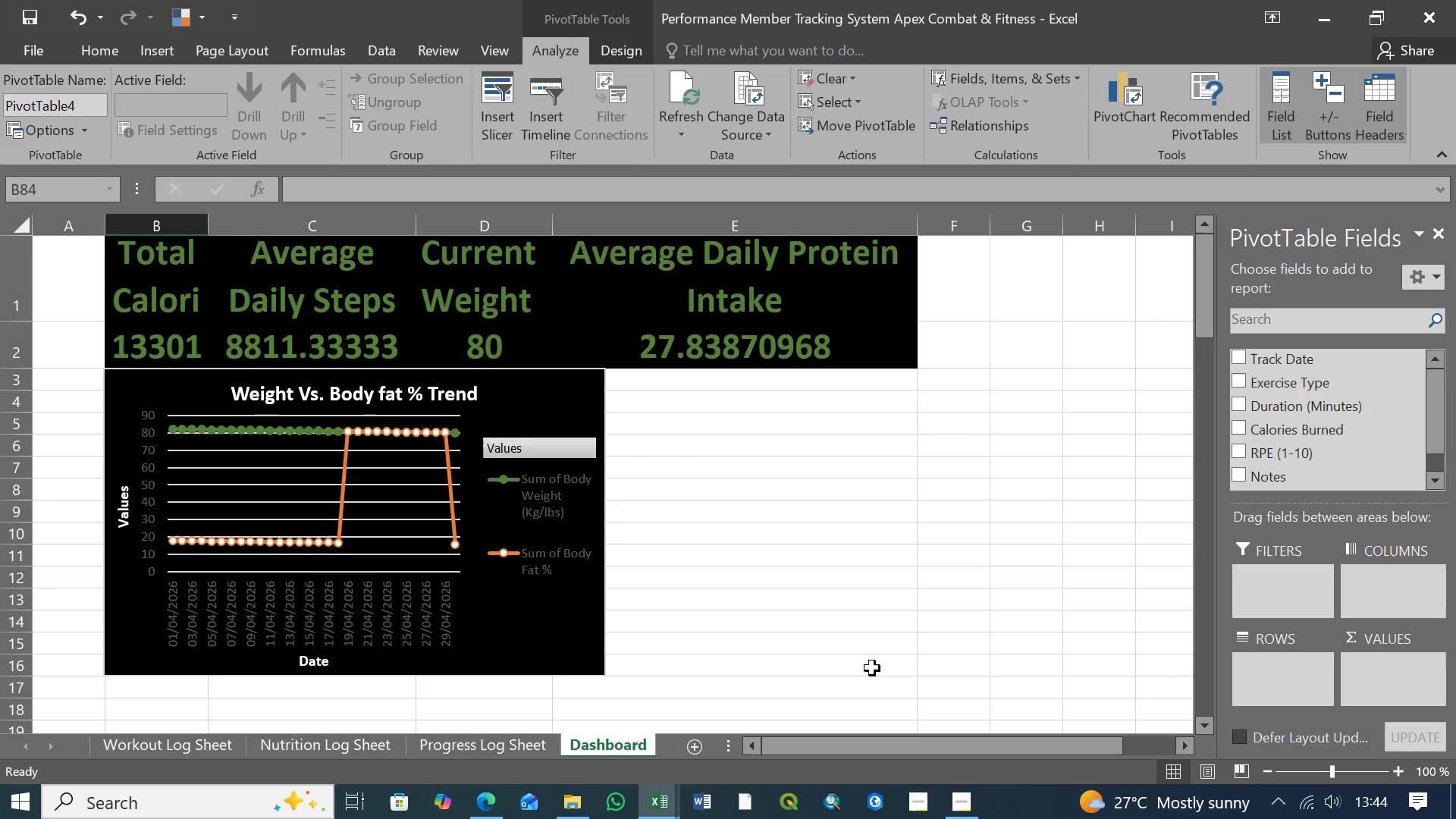 
wait(15.41)
 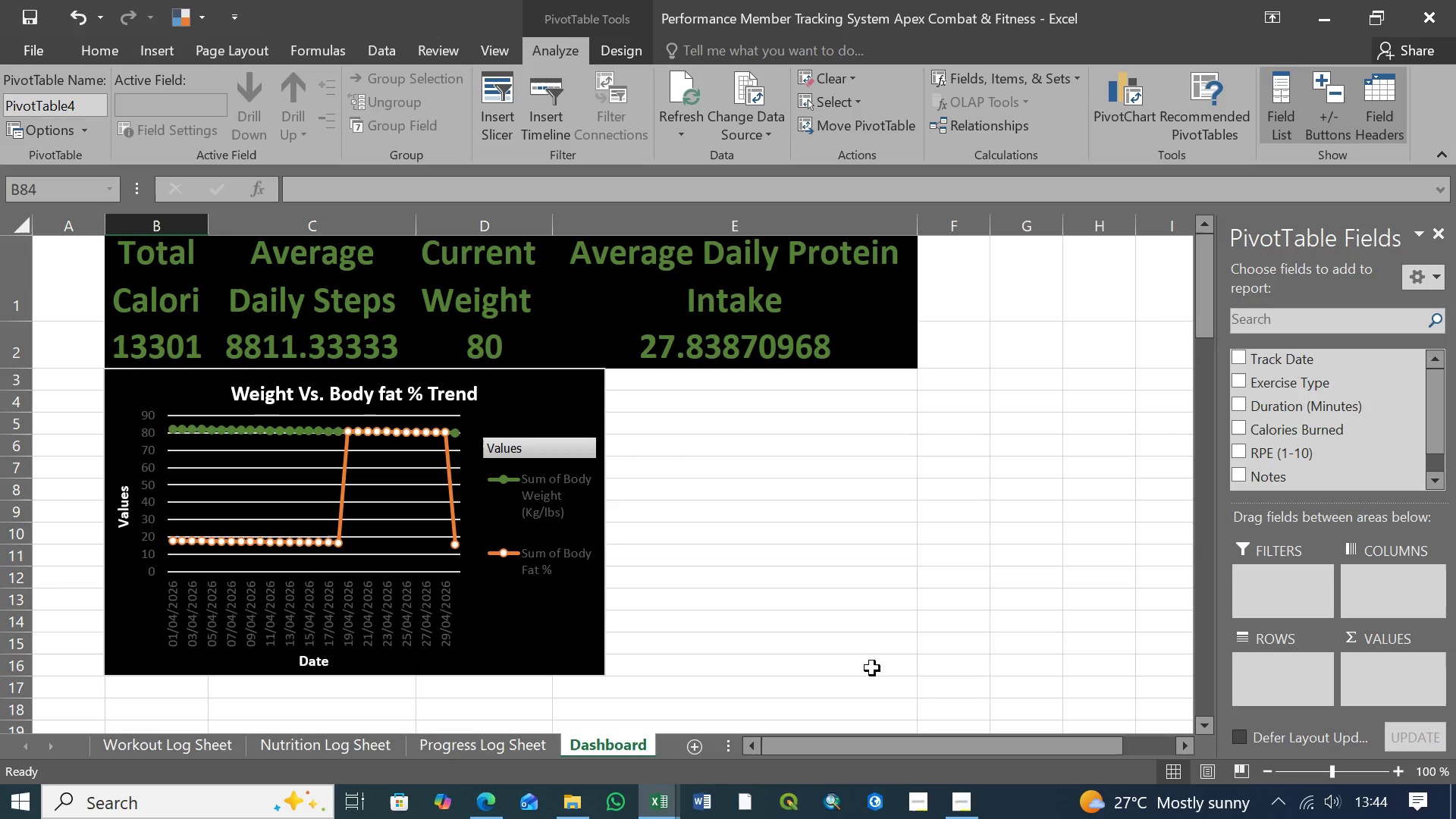 
left_click([1403, 547])
 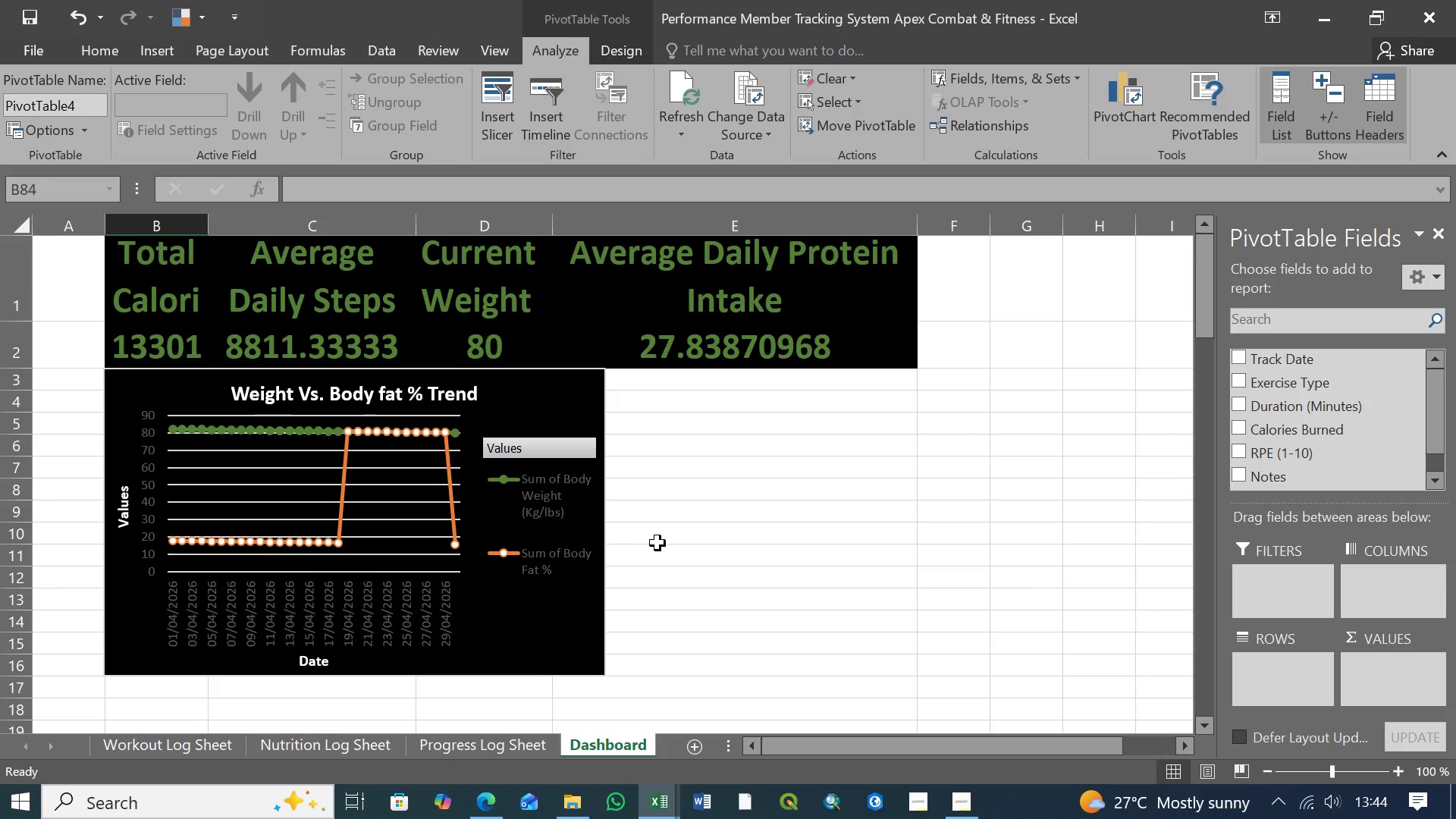 
scroll: coordinate [657, 544], scroll_direction: up, amount: 1.0
 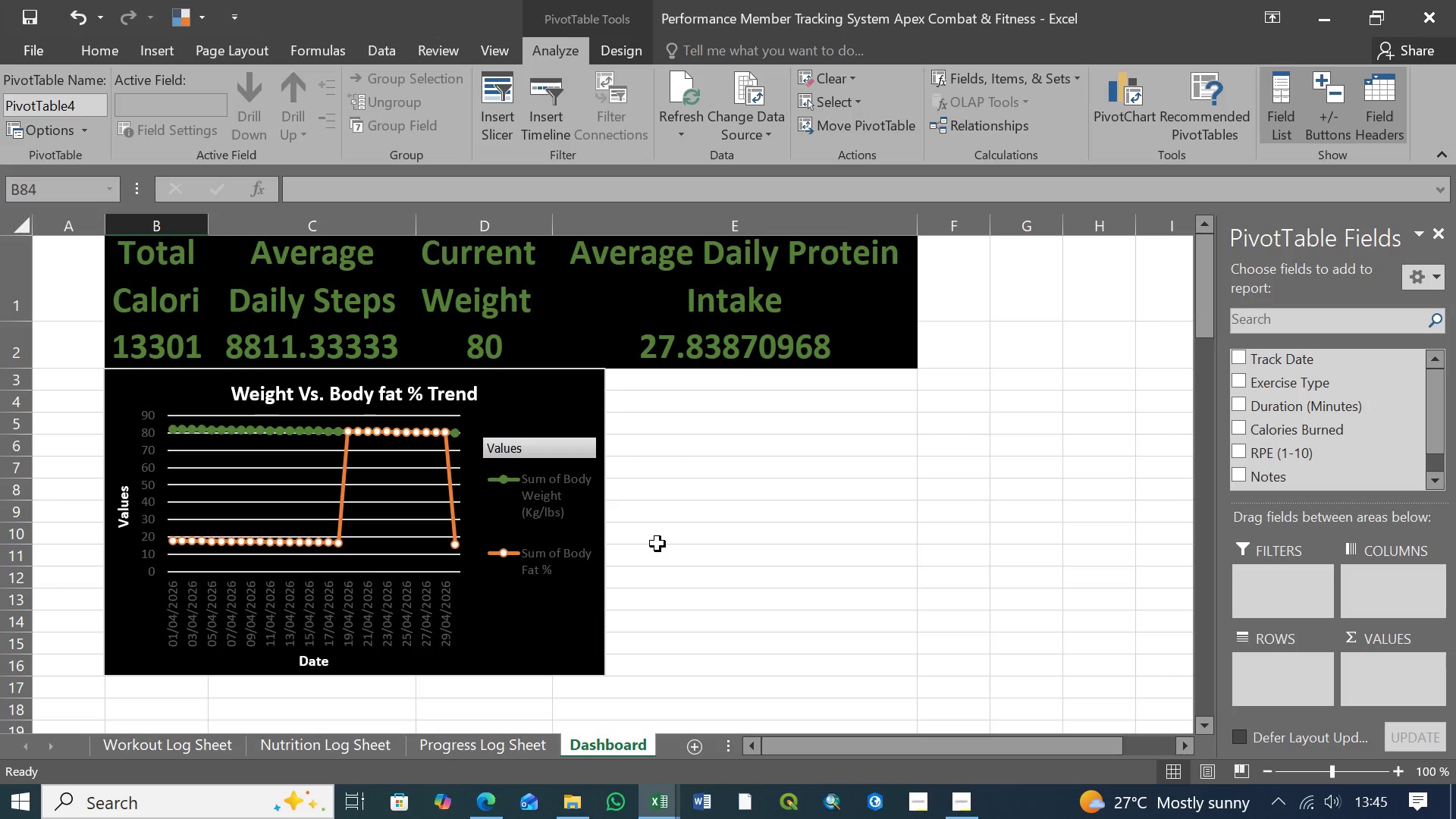 
wait(90.78)
 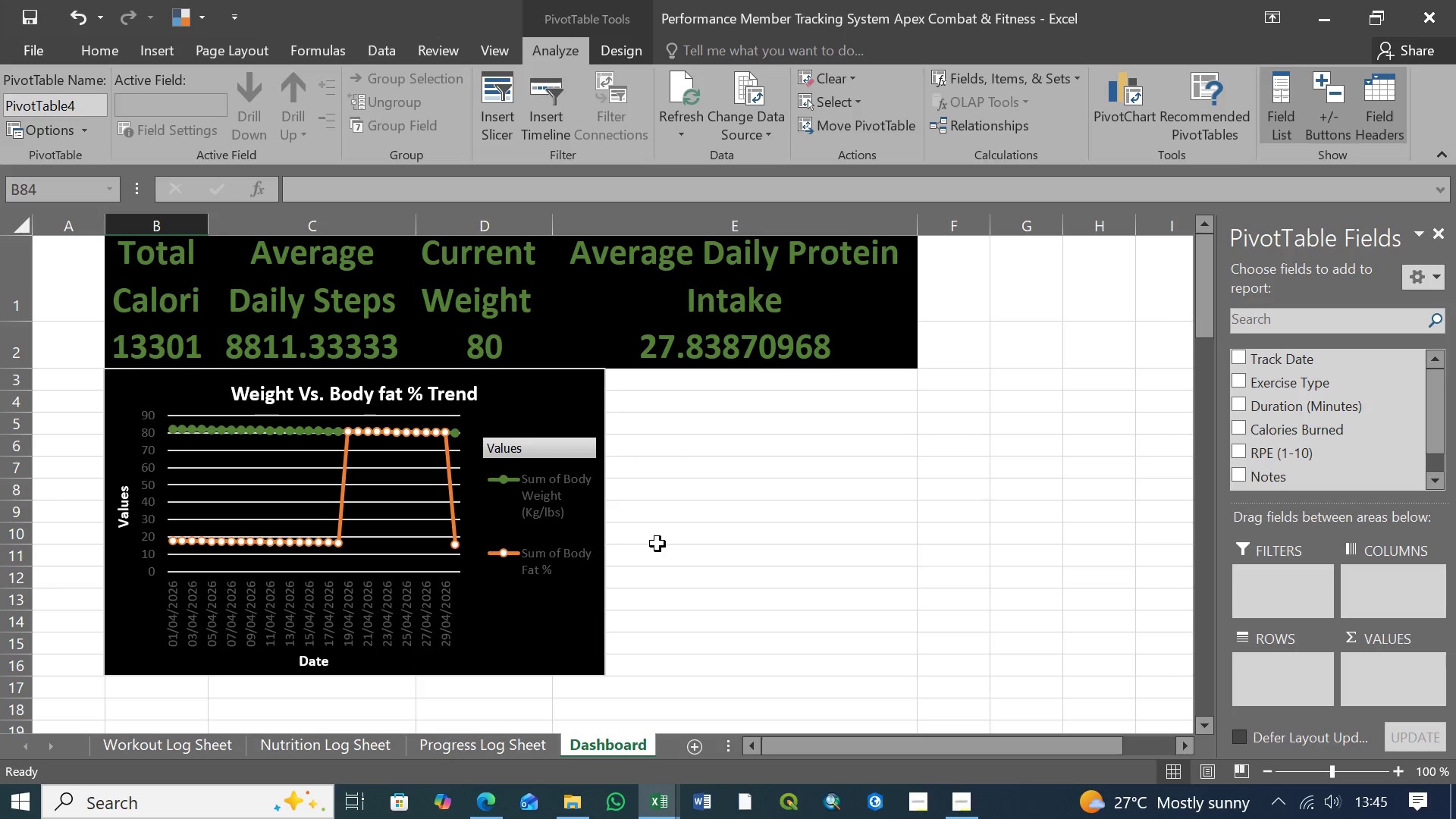 
scroll: coordinate [762, 549], scroll_direction: up, amount: 12.0
 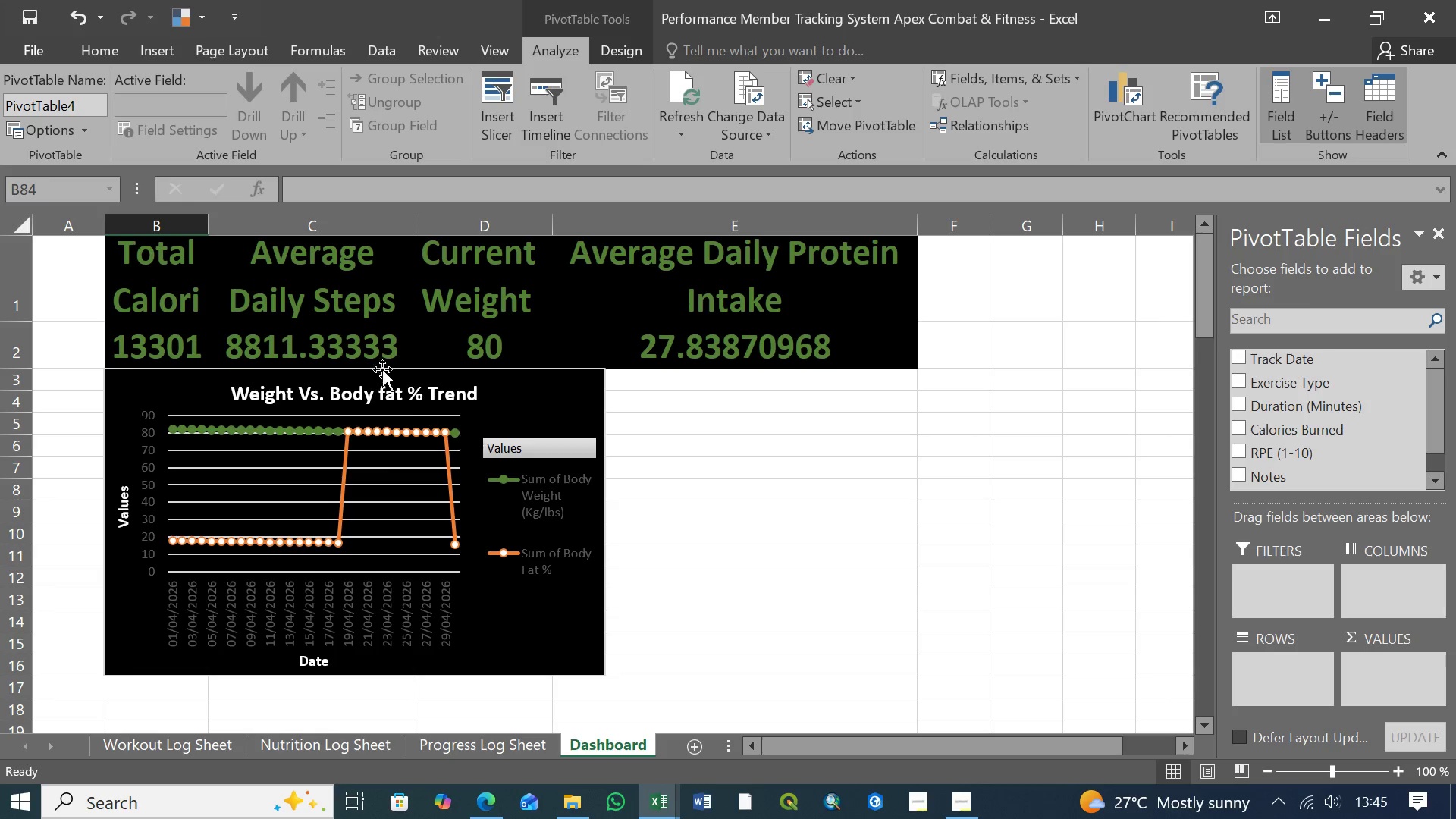 
left_click([57, 281])
 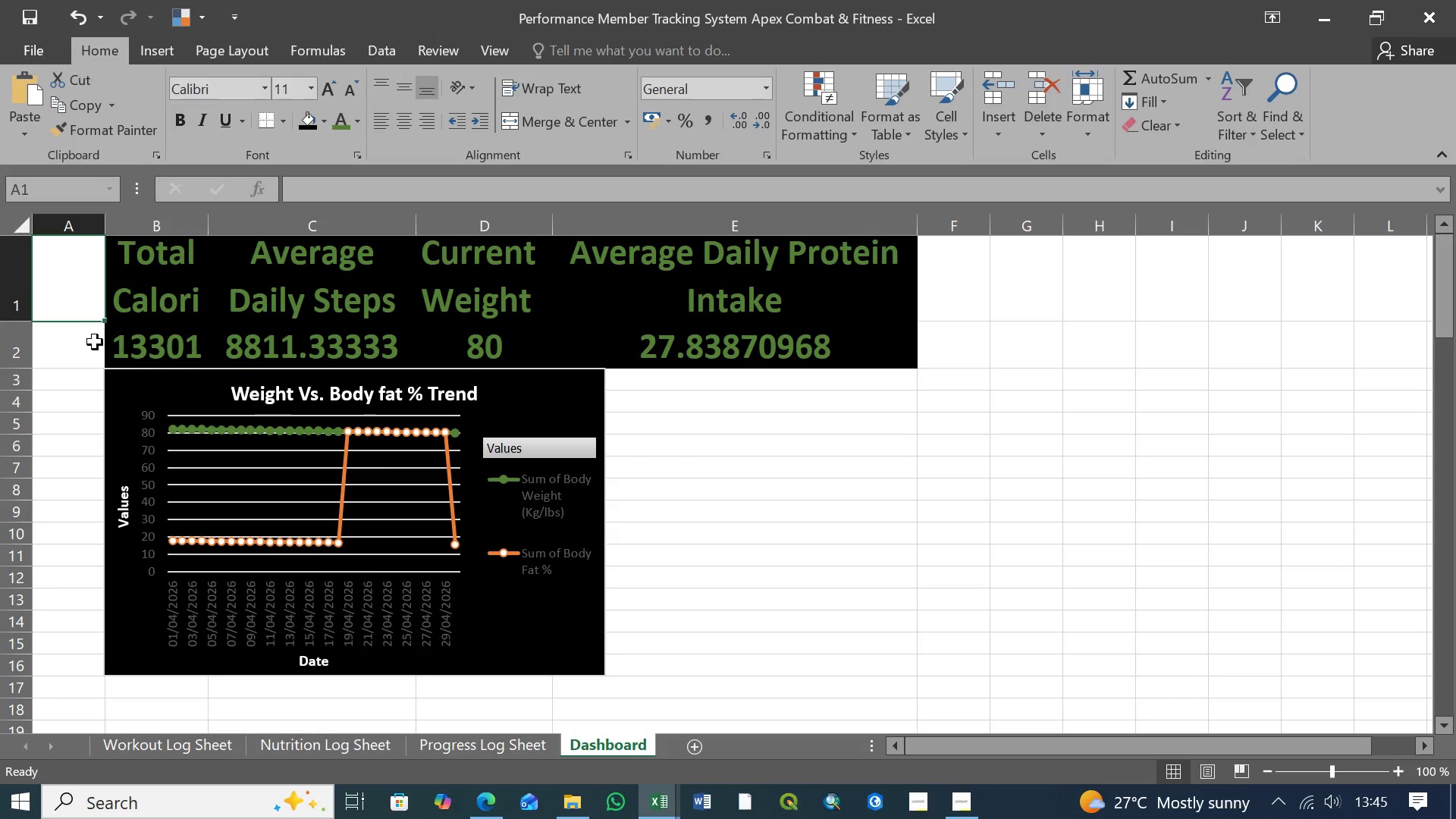 
left_click([89, 345])
 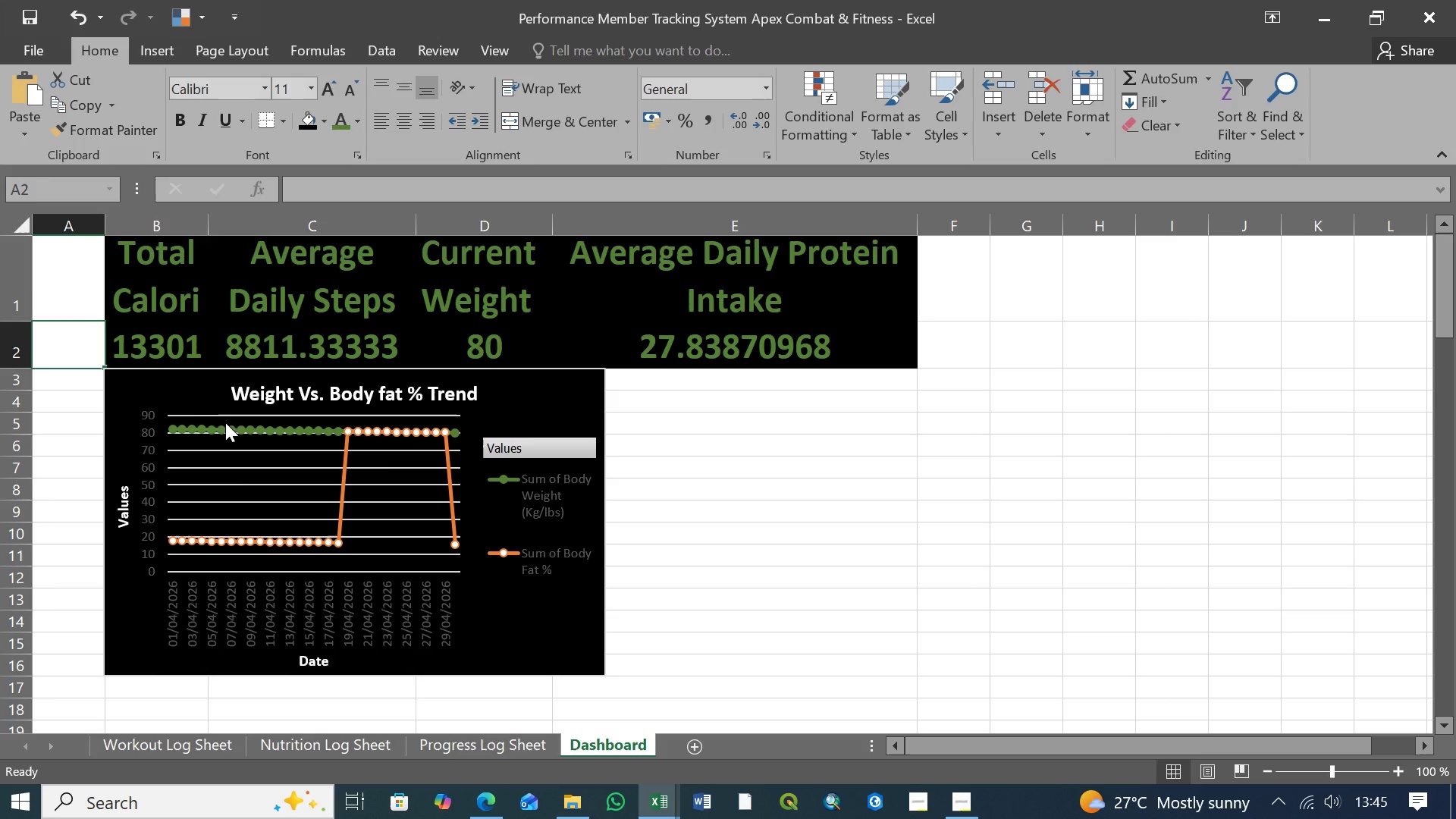 
left_click([202, 392])
 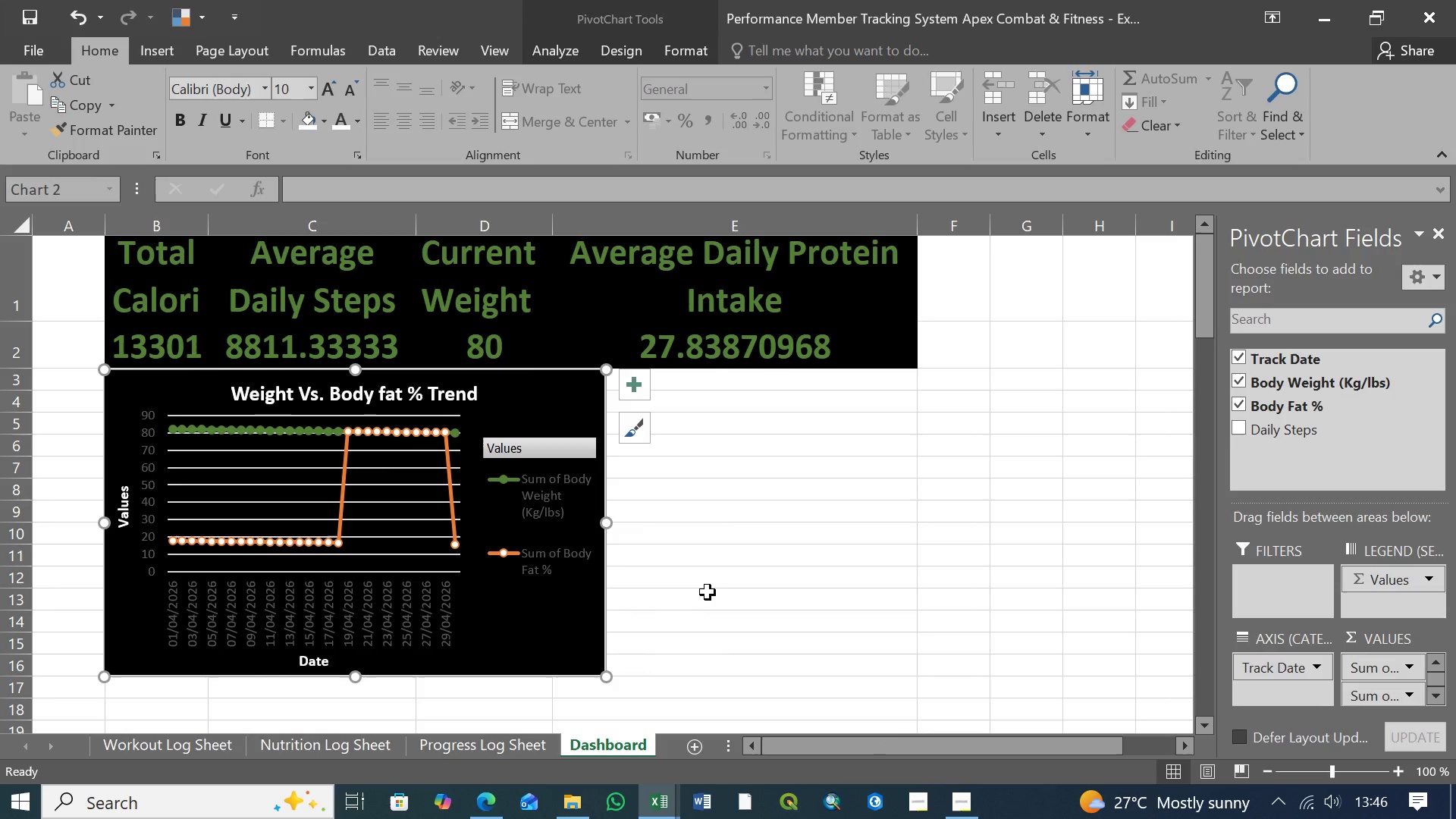 
scroll: coordinate [708, 592], scroll_direction: down, amount: 3.0
 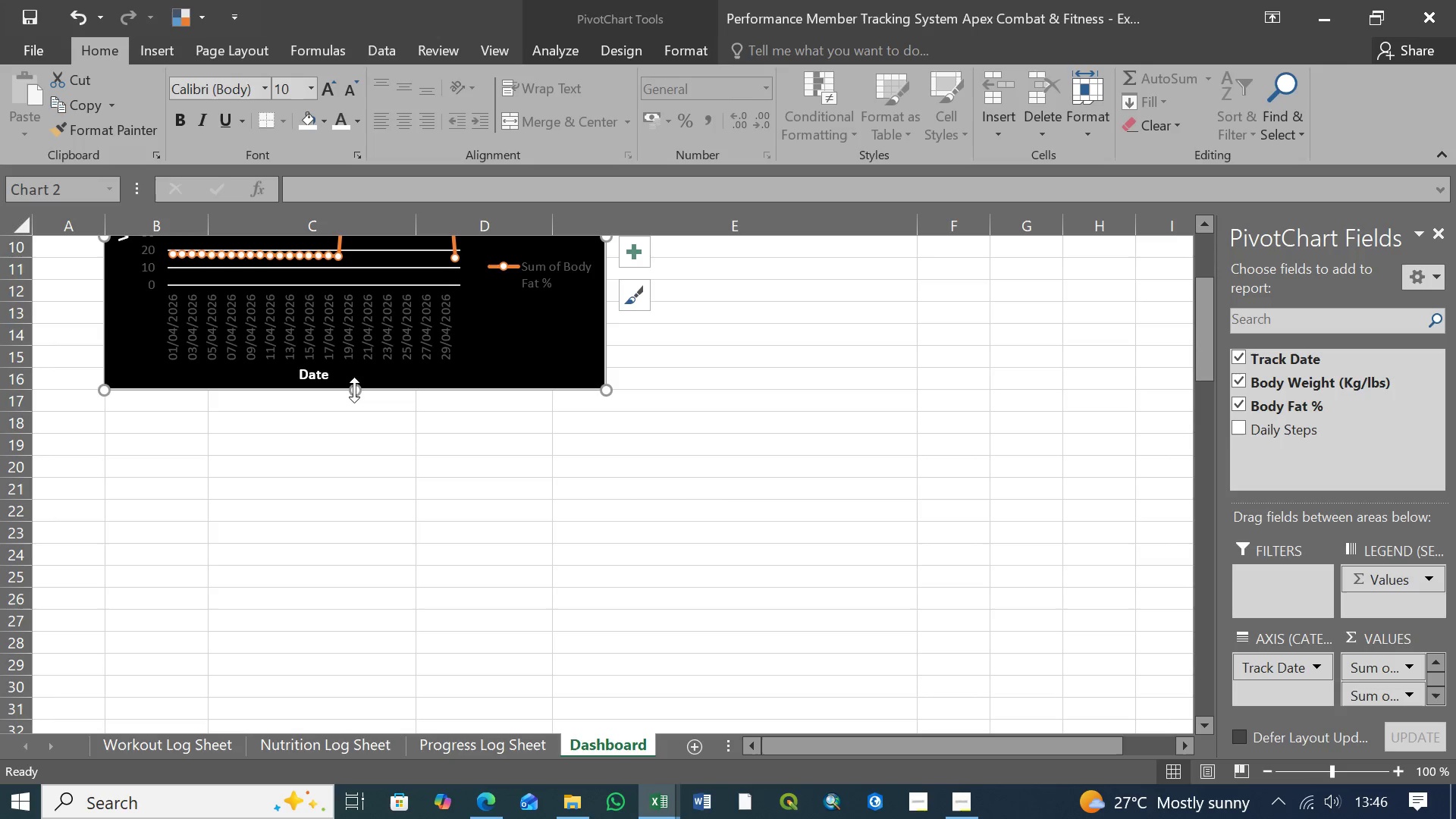 
left_click_drag(start_coordinate=[354, 390], to_coordinate=[354, 434])
 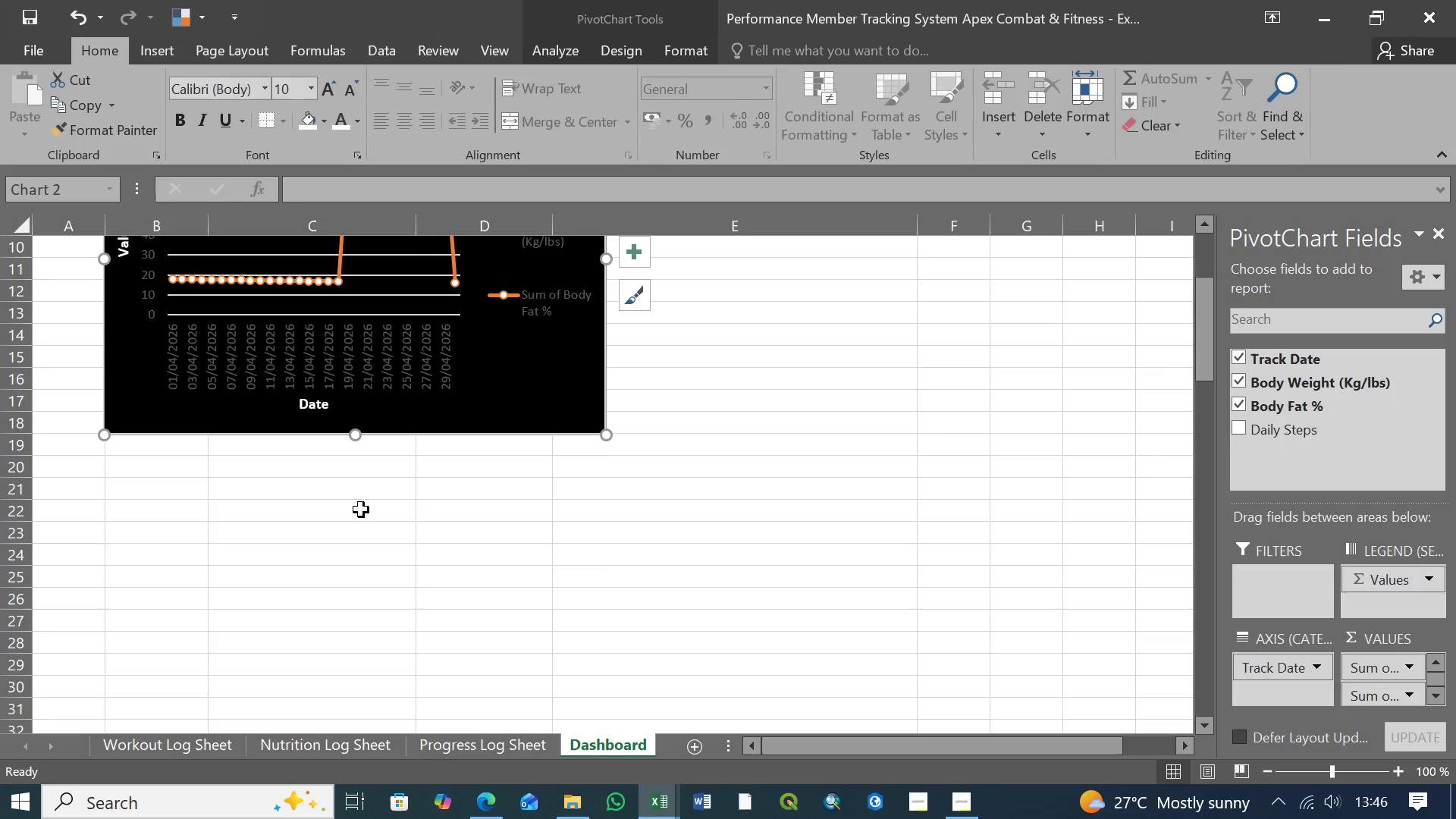 
scroll: coordinate [361, 510], scroll_direction: up, amount: 6.0
 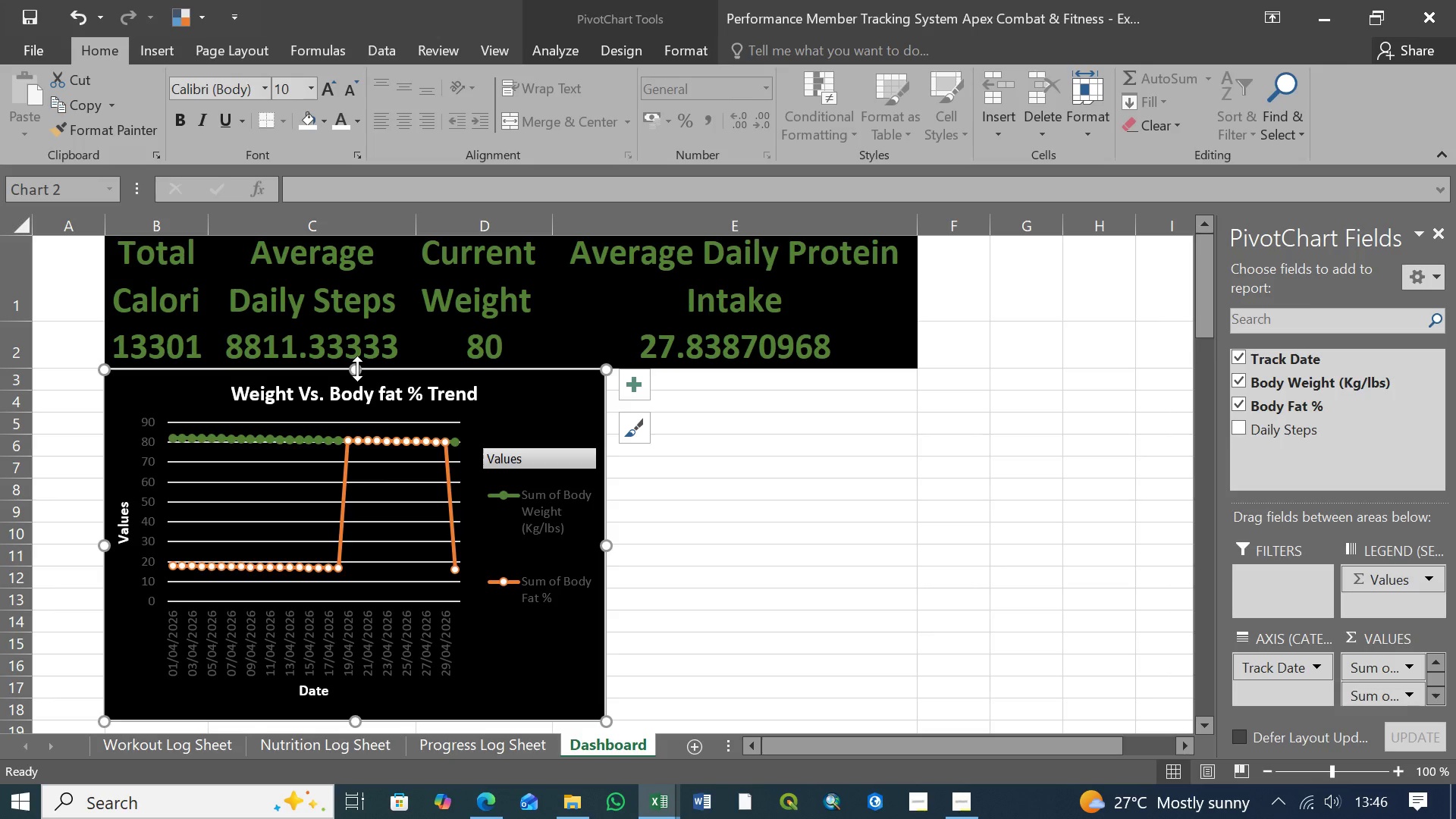 
left_click_drag(start_coordinate=[357, 369], to_coordinate=[358, 435])
 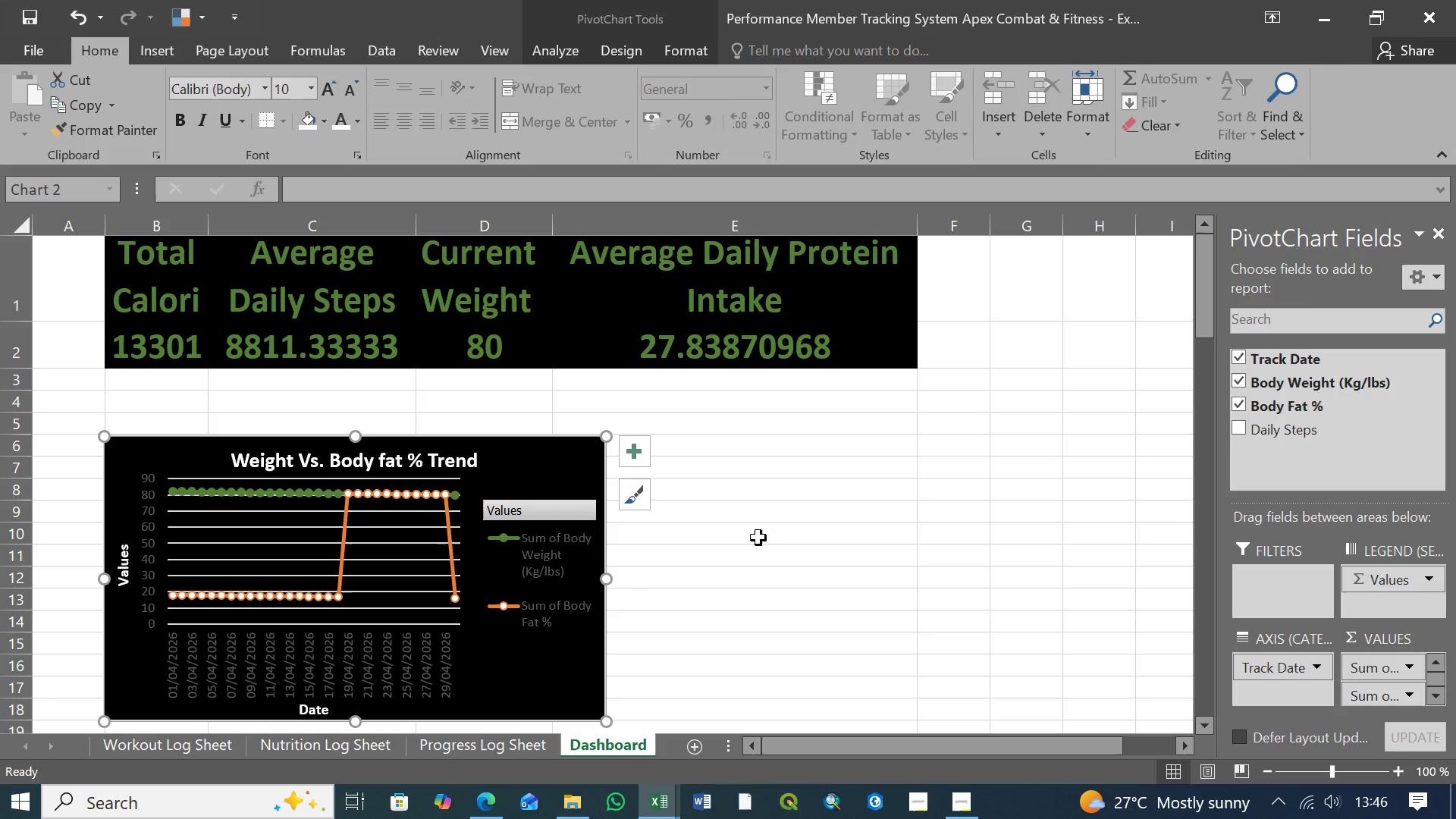 
scroll: coordinate [753, 519], scroll_direction: up, amount: 9.0
 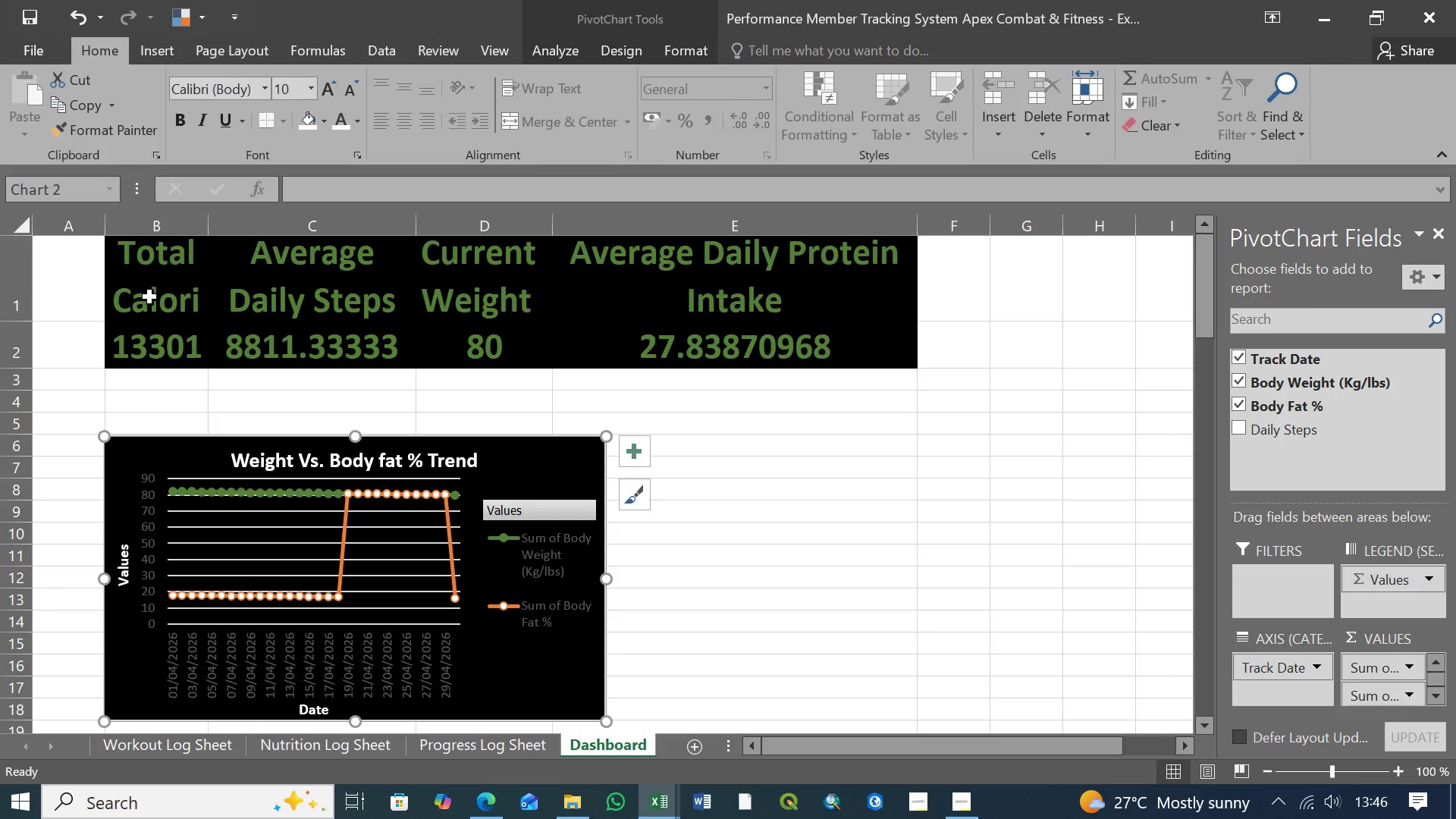 
left_click([151, 300])
 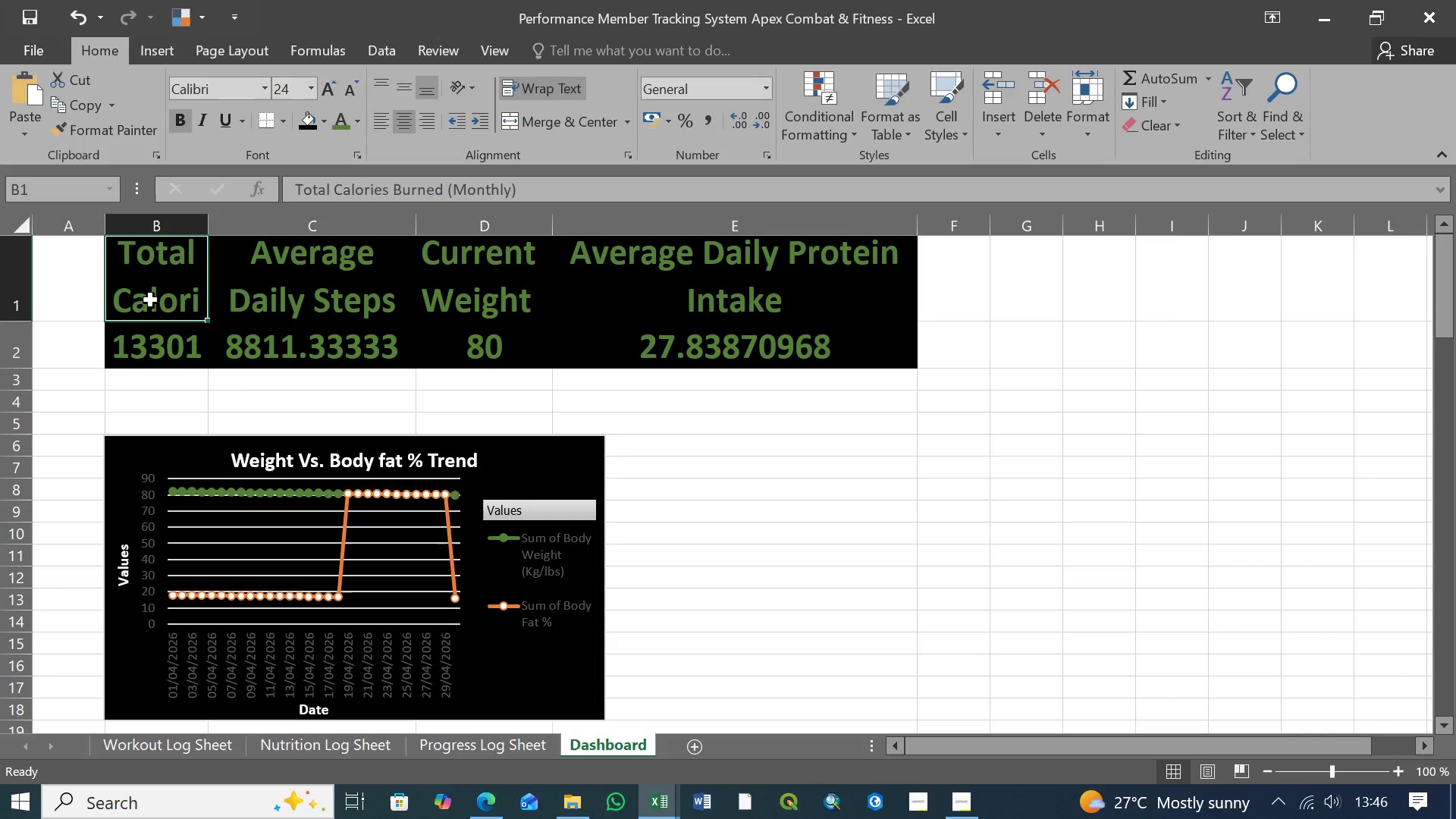 
hold_key(key=ShiftLeft, duration=1.5)
left_click([804, 297])
 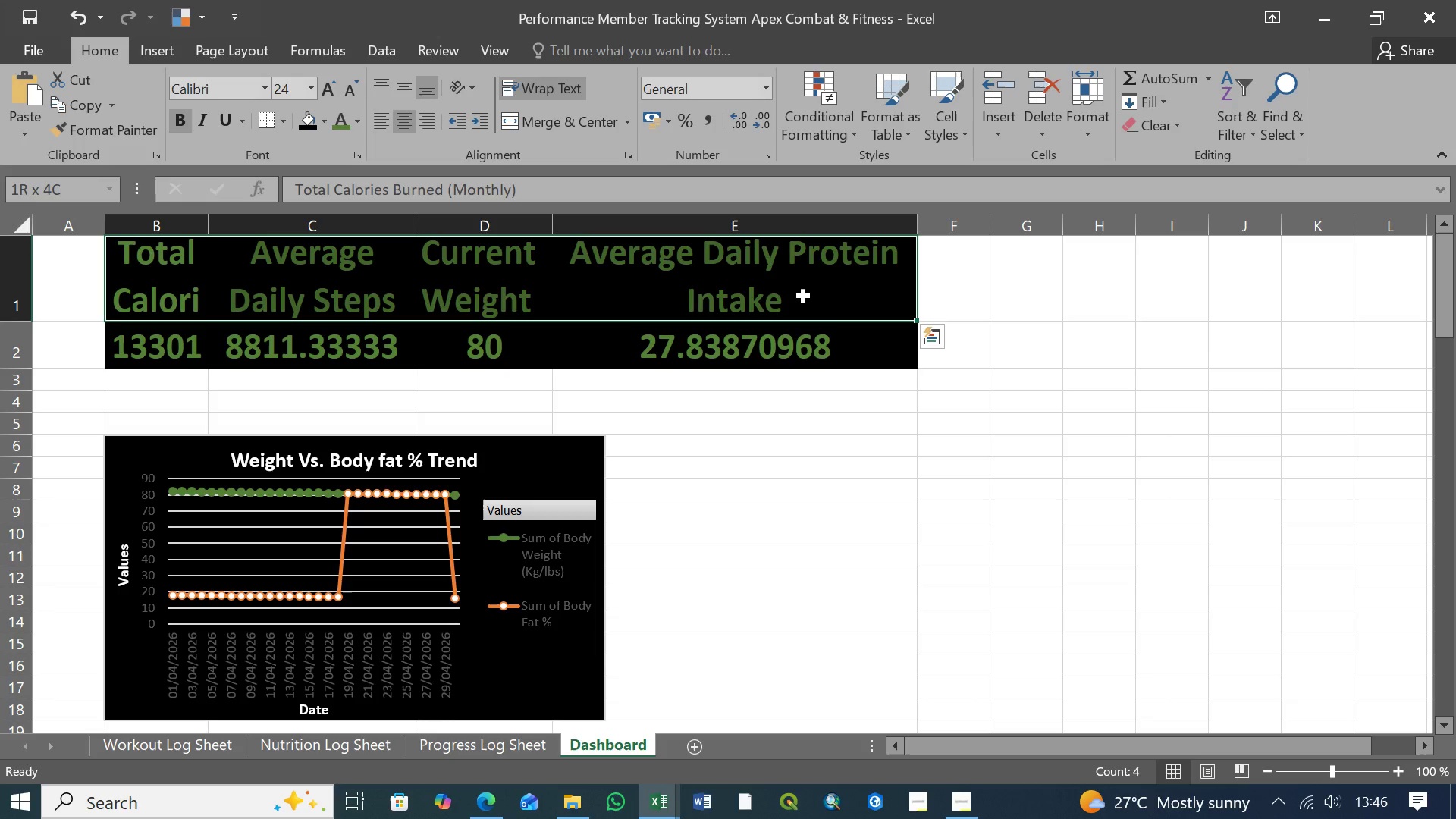 
hold_key(key=ShiftLeft, duration=1.5)
left_click([864, 352])
 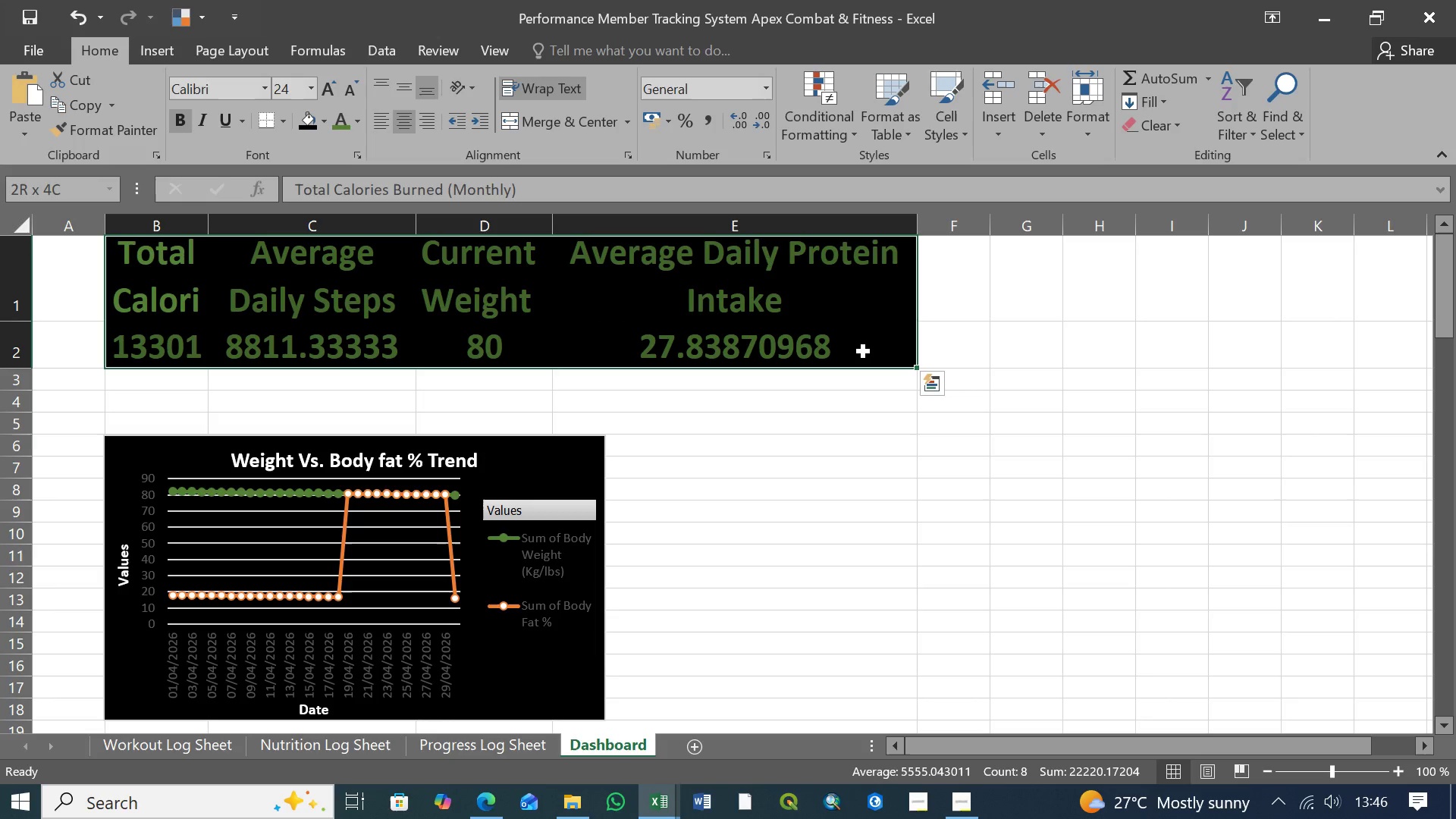 
key(Shift+ShiftLeft)
 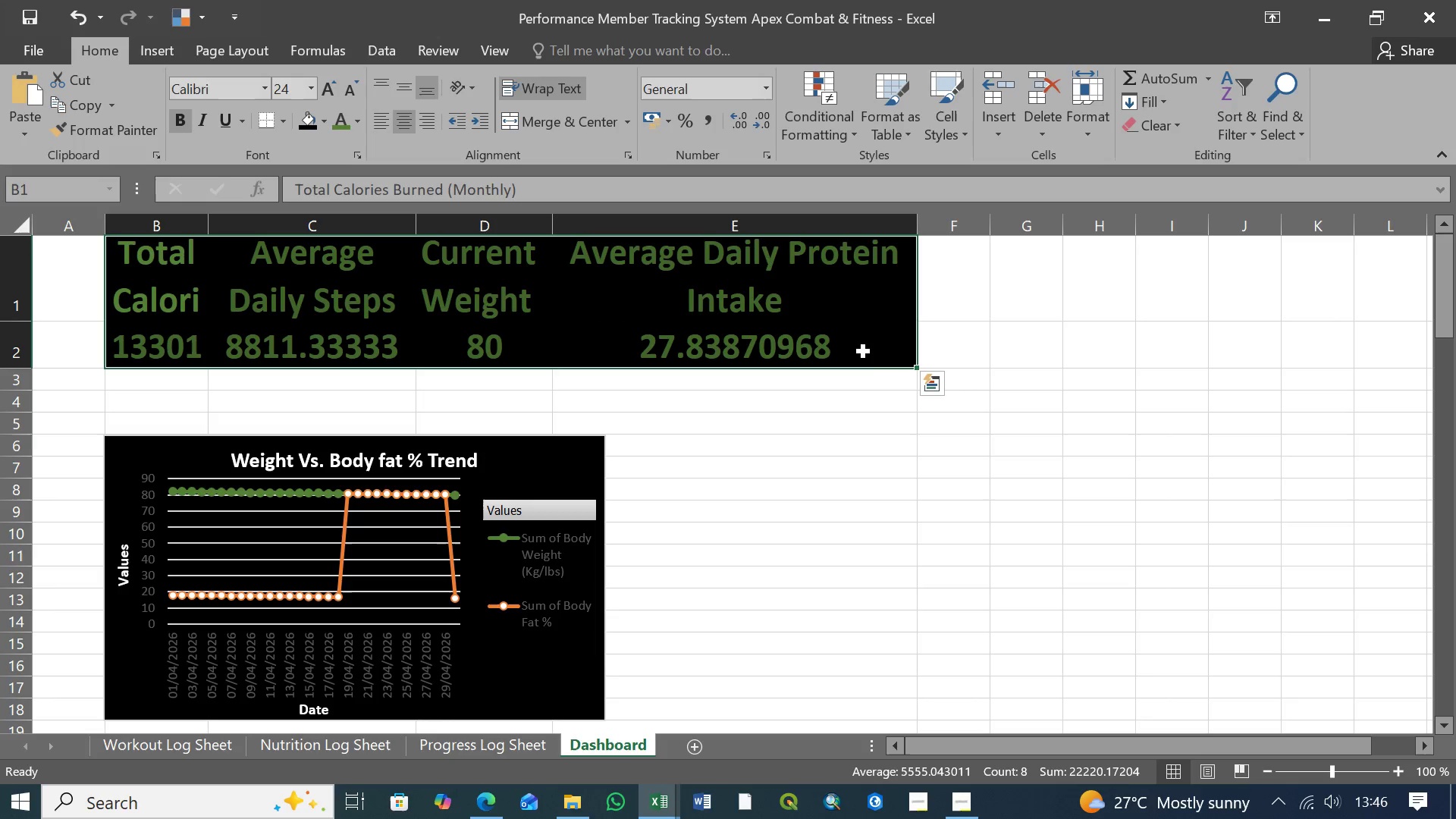 
key(Shift+ShiftLeft)
 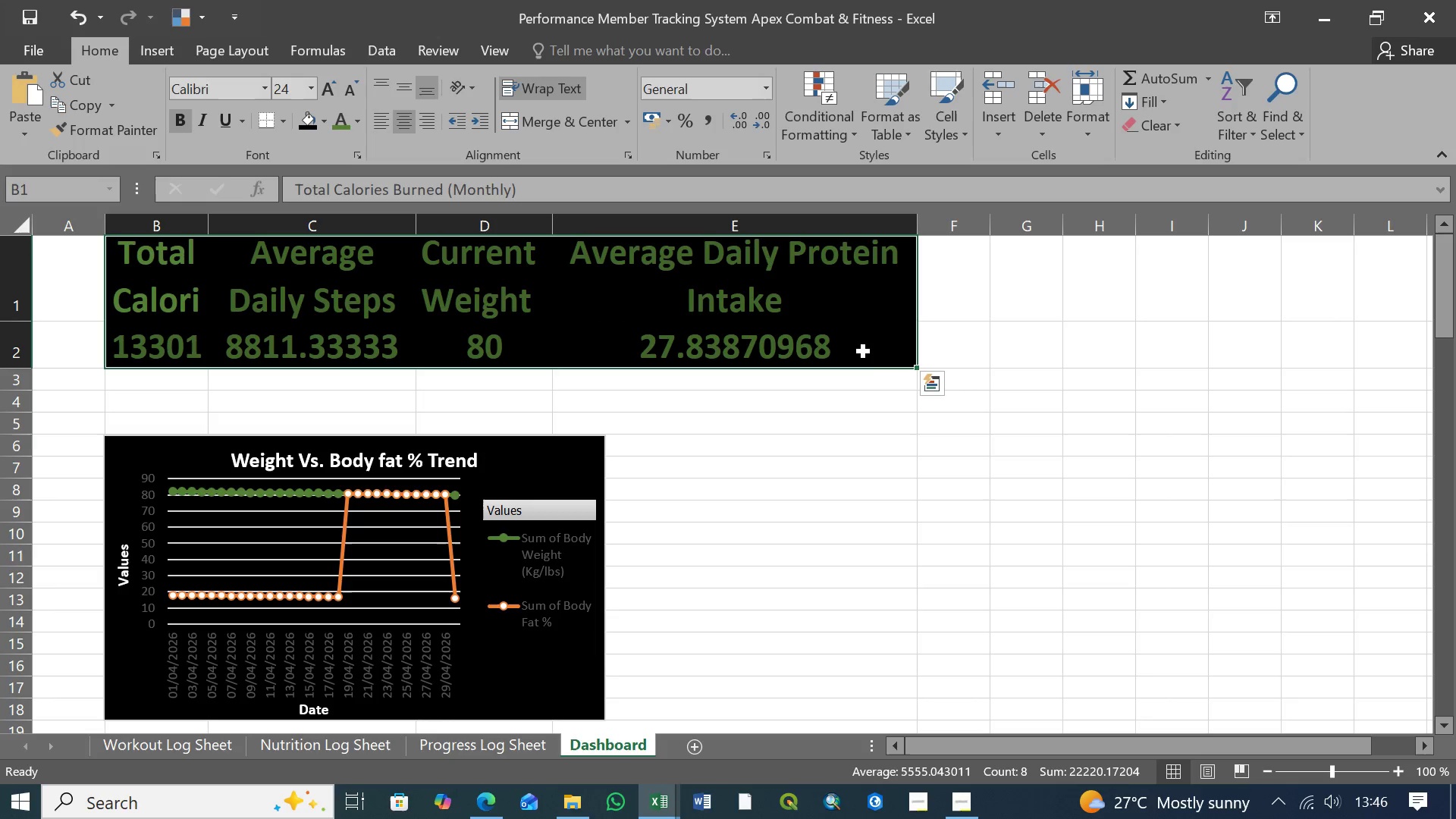 
key(Shift+ShiftLeft)
 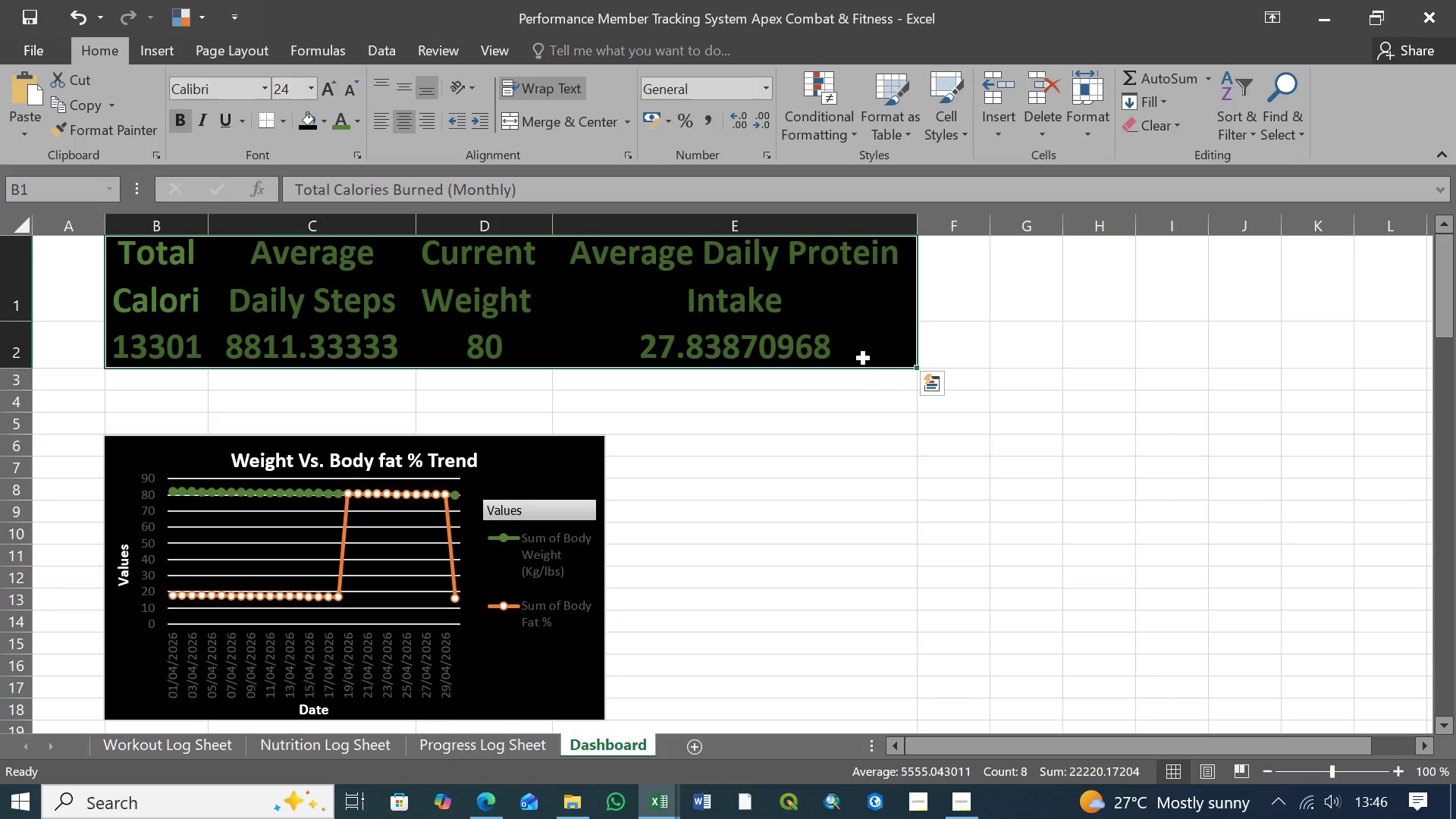 
key(Shift+ShiftLeft)
 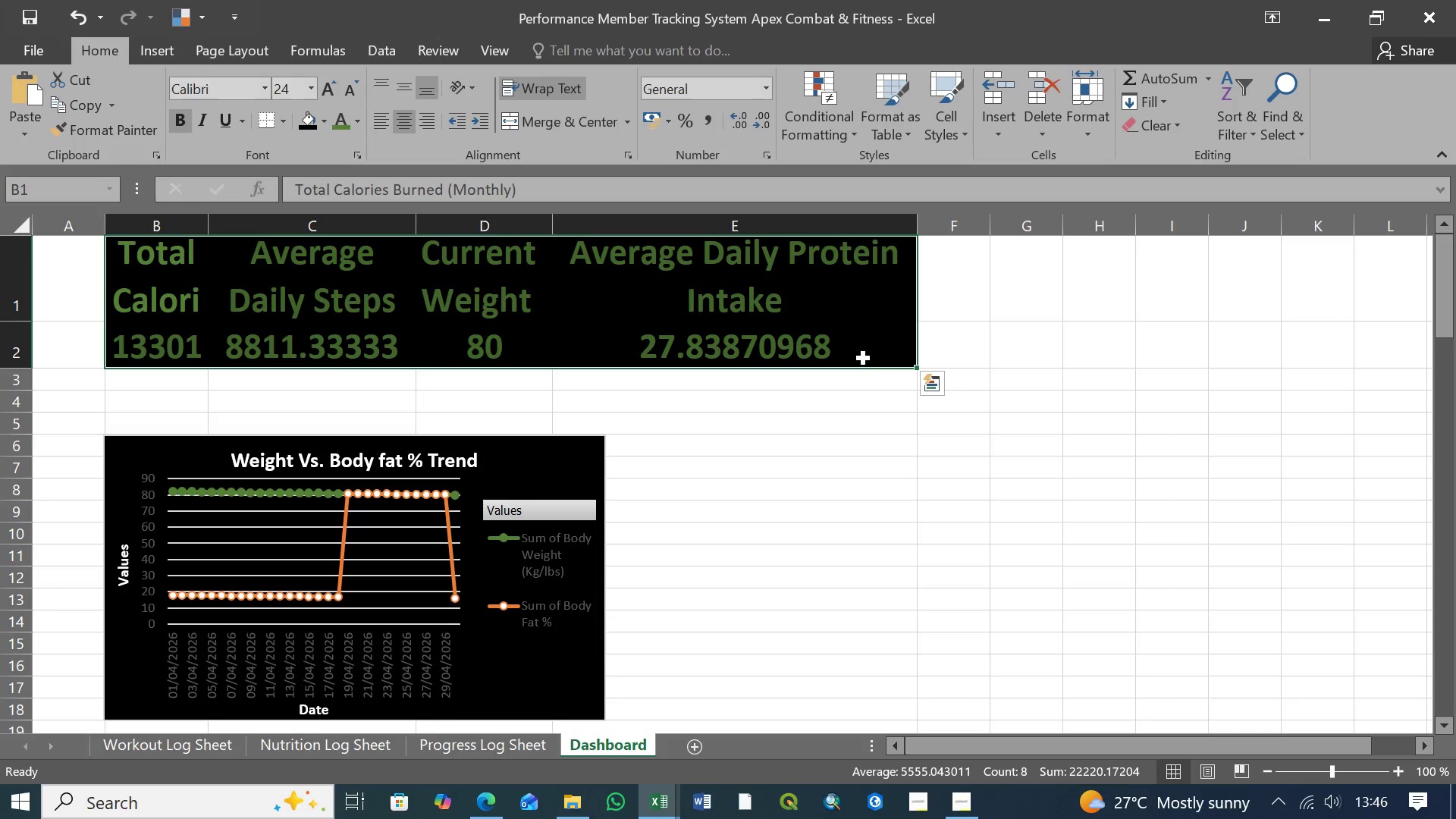 
key(Shift+ShiftLeft)
 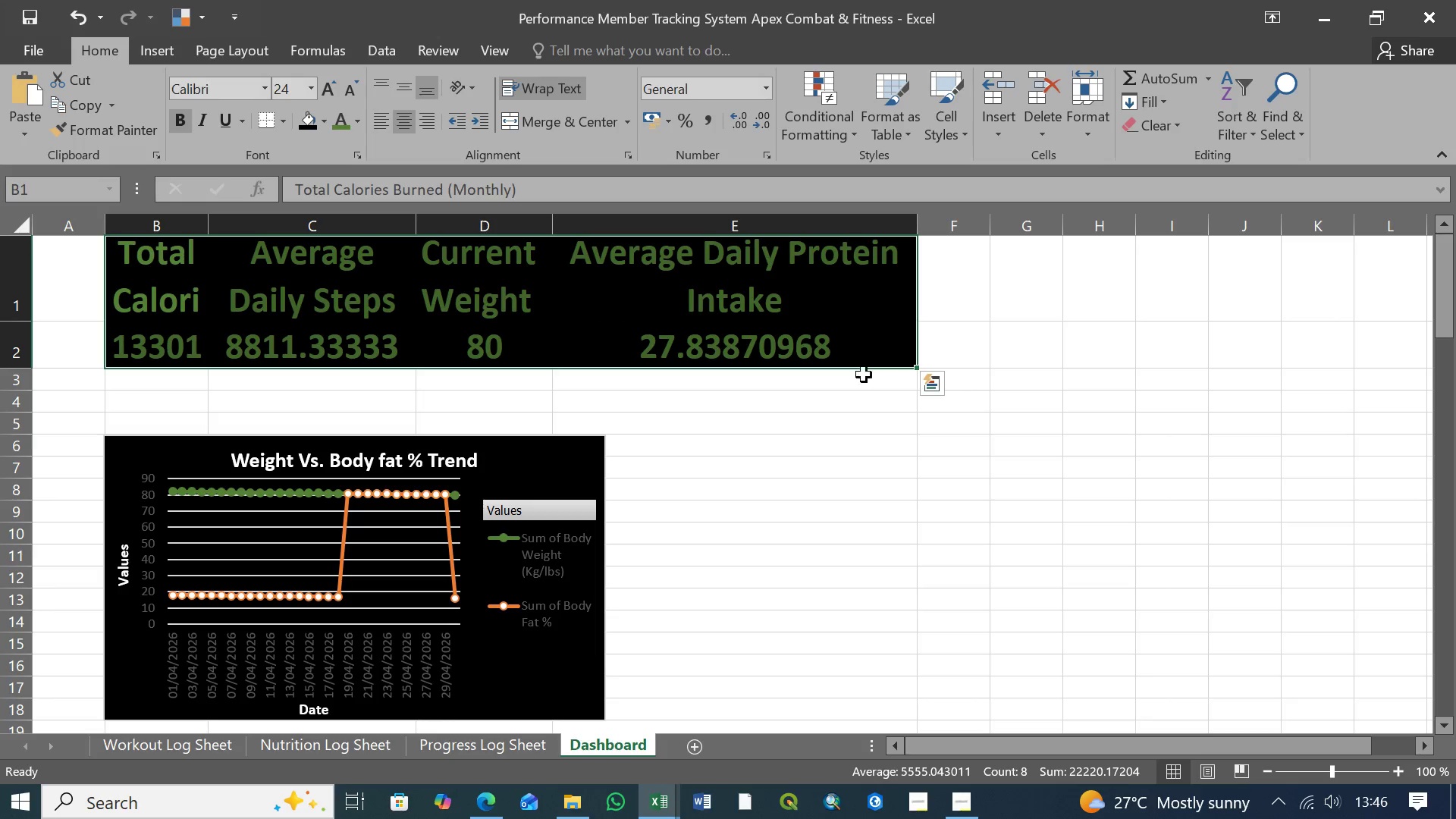 
key(Shift+ShiftLeft)
 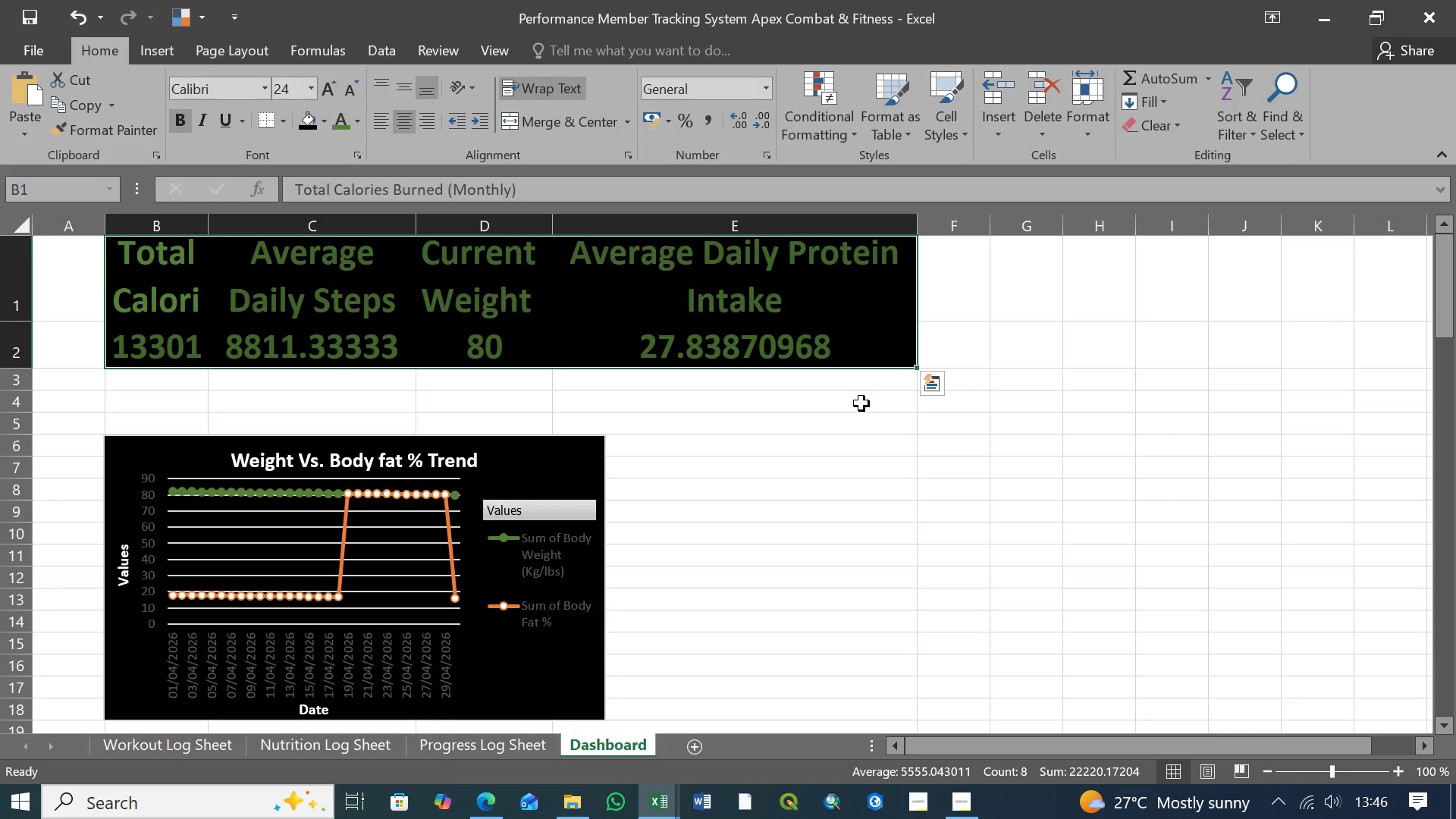 
key(Control+X)
 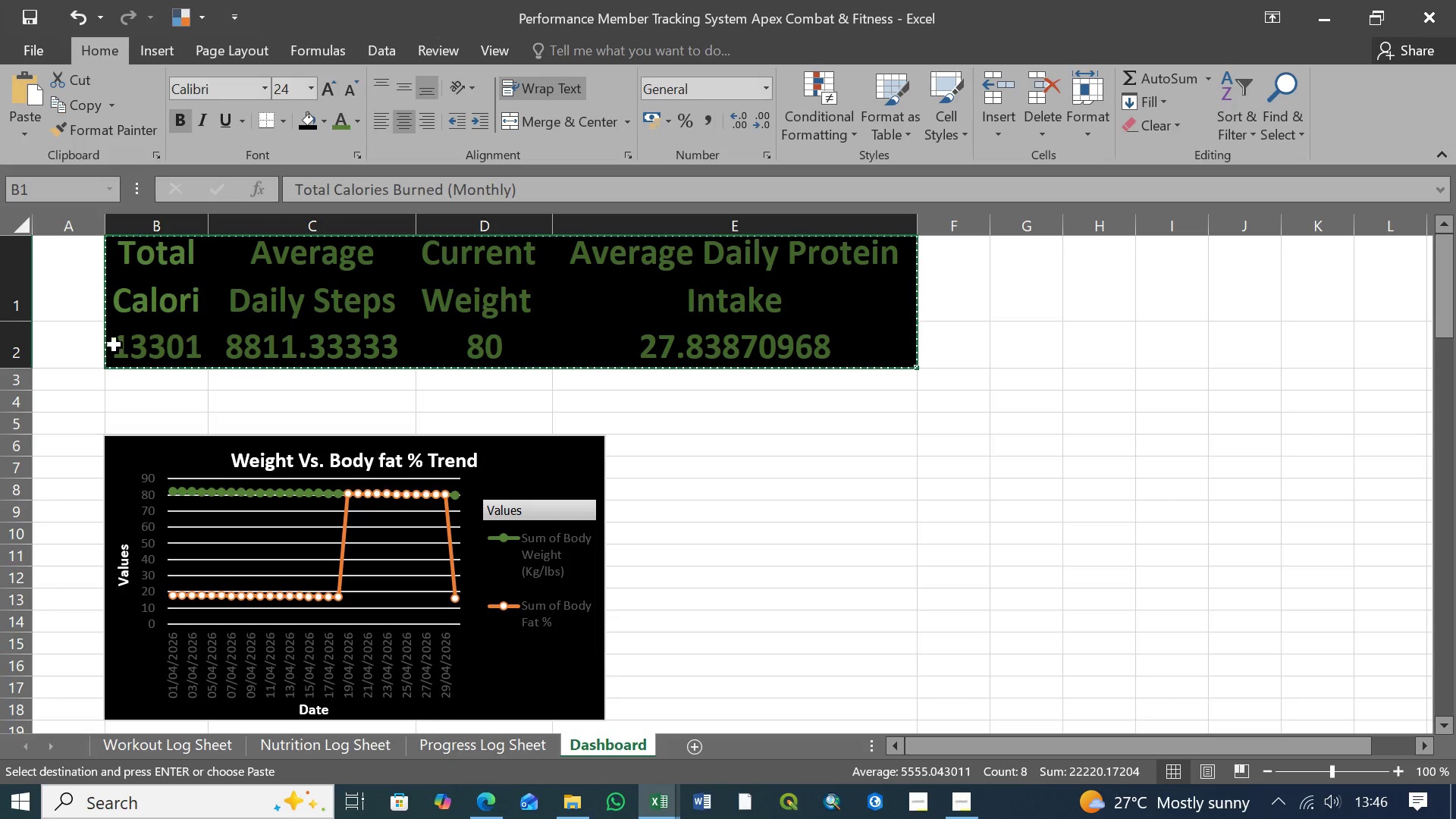 
left_click([145, 350])
 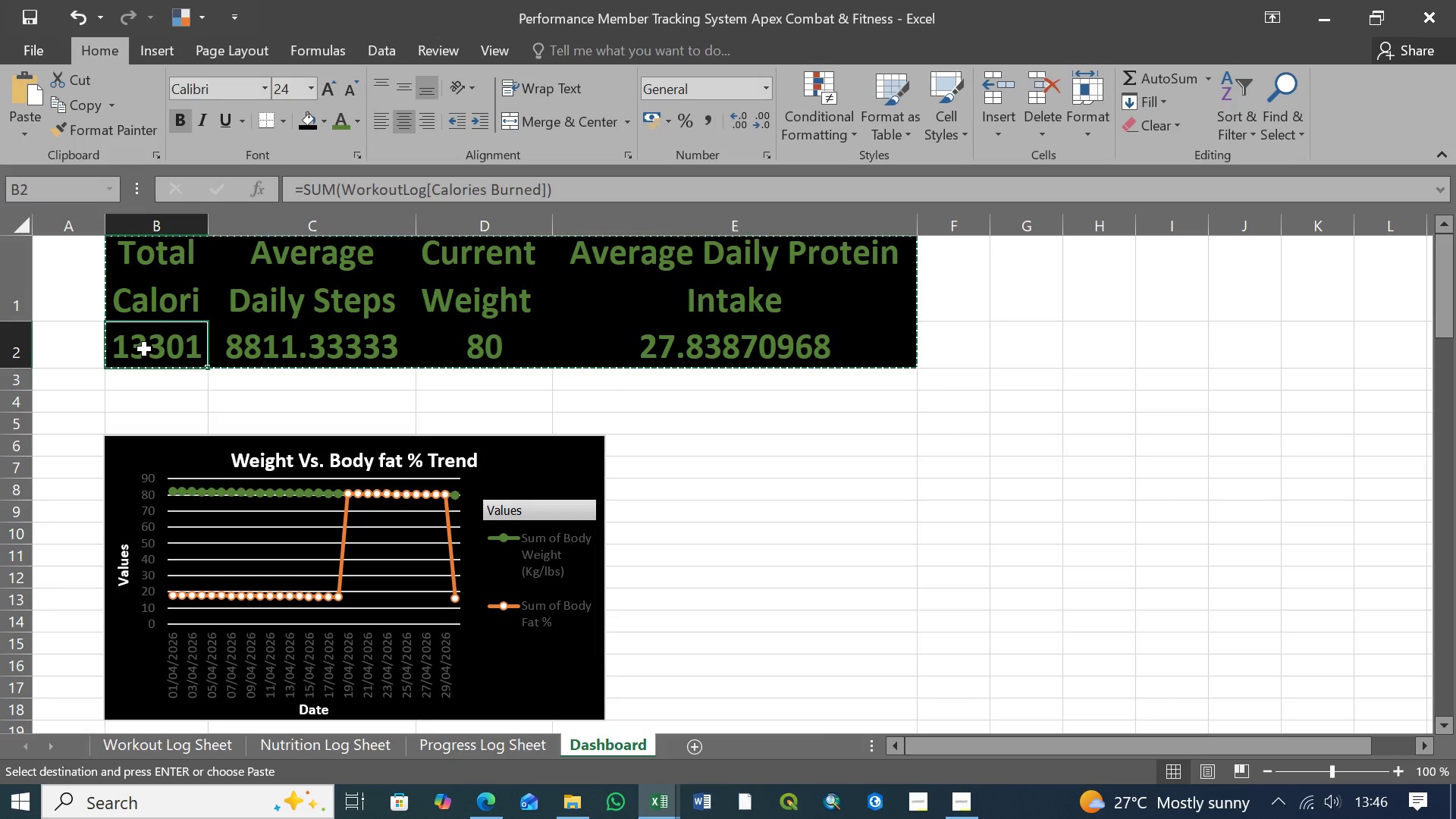 
key(Control+V)
 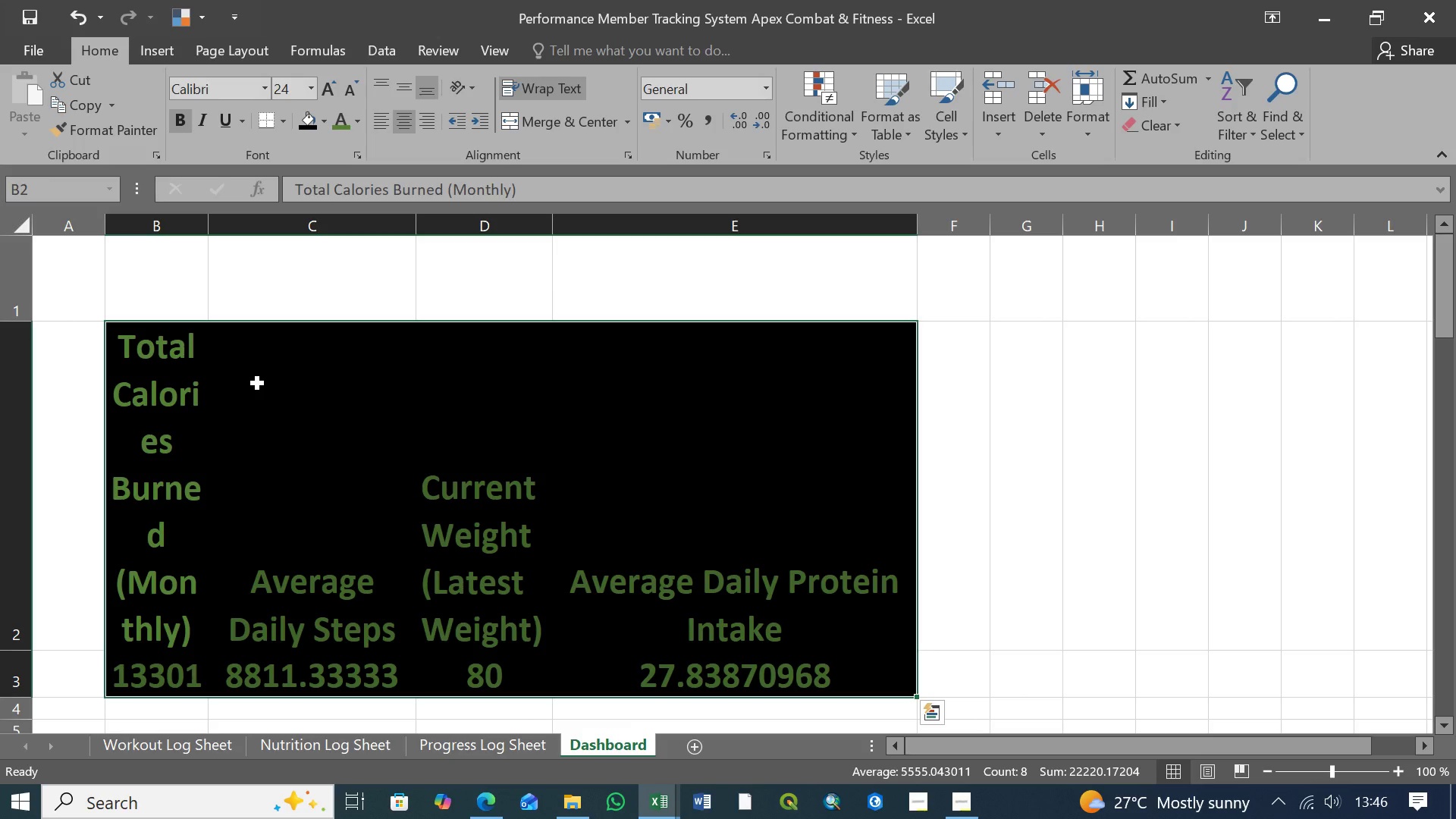 
scroll: coordinate [258, 384], scroll_direction: down, amount: 4.0
 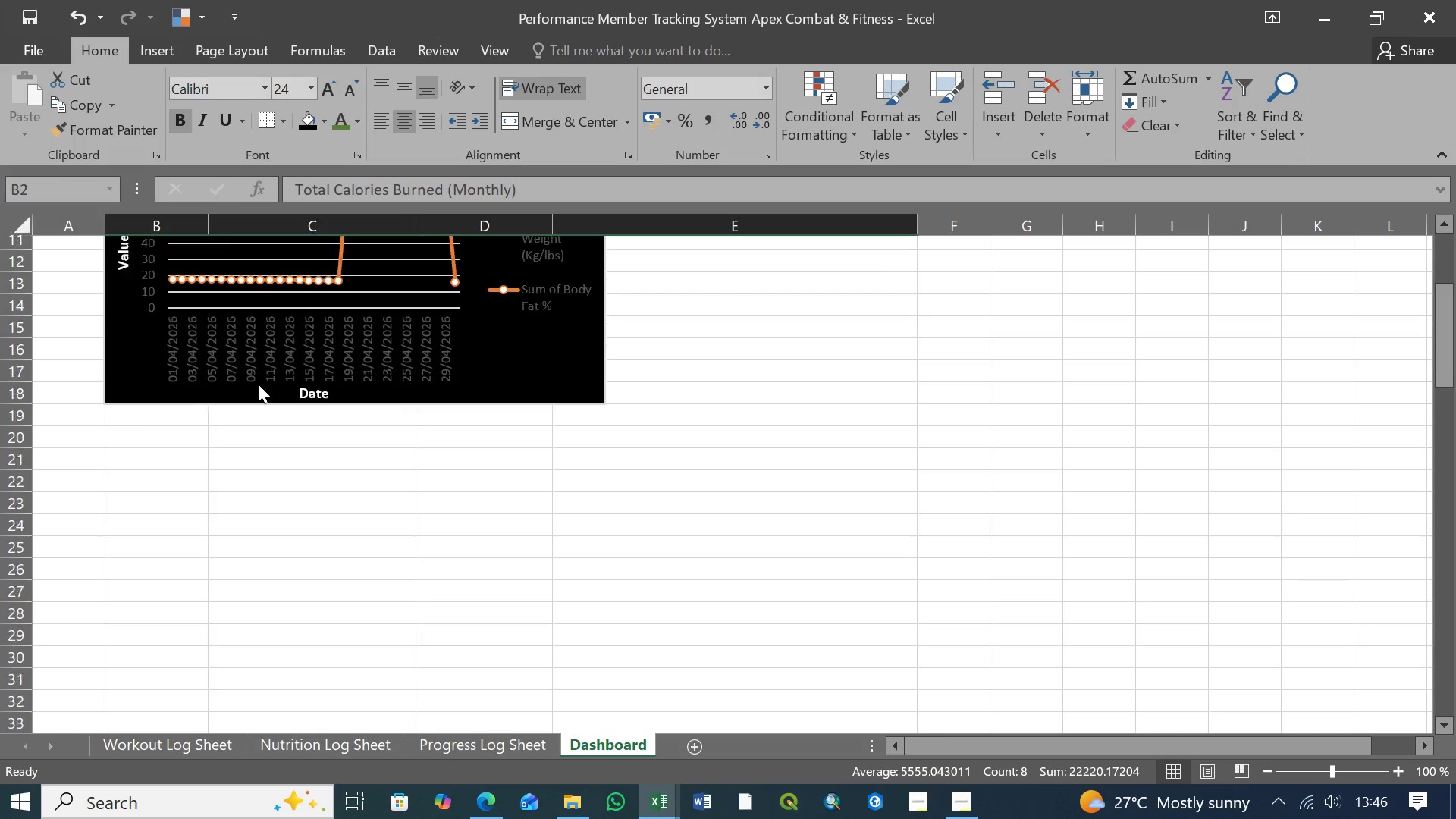 
scroll: coordinate [258, 384], scroll_direction: up, amount: 5.0
 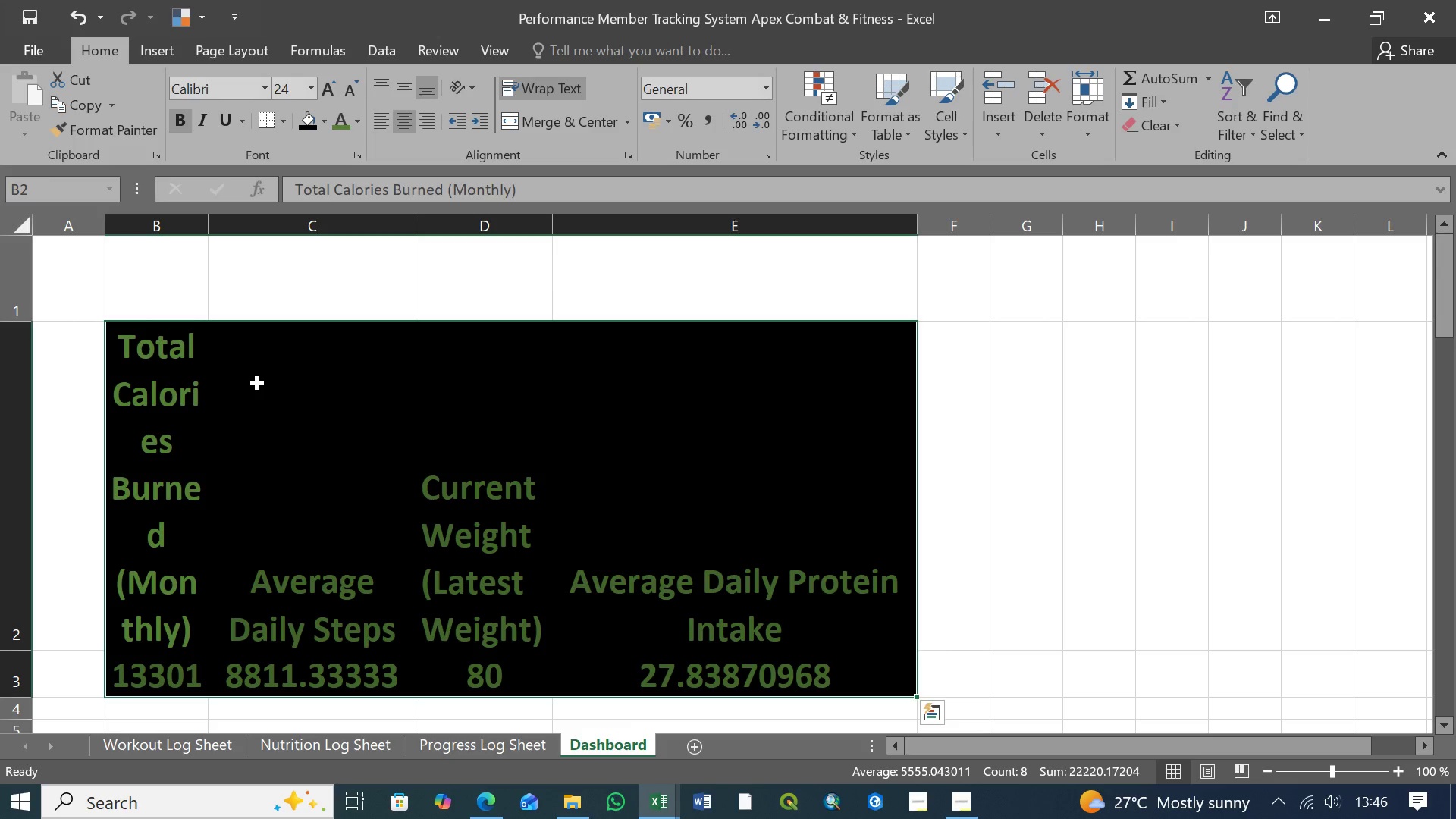 
scroll: coordinate [258, 384], scroll_direction: down, amount: 1.0
 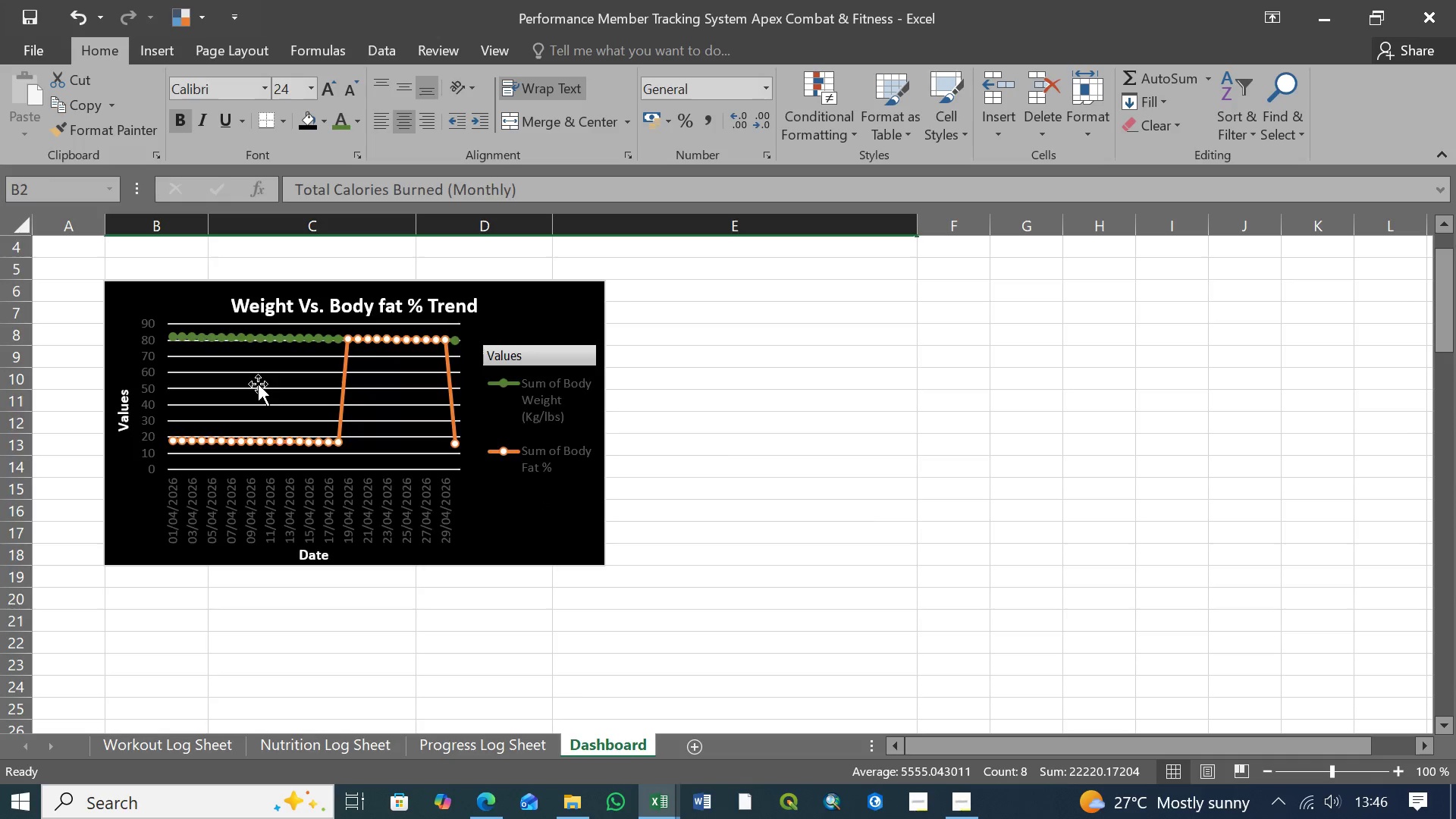 
scroll: coordinate [258, 384], scroll_direction: up, amount: 3.0
 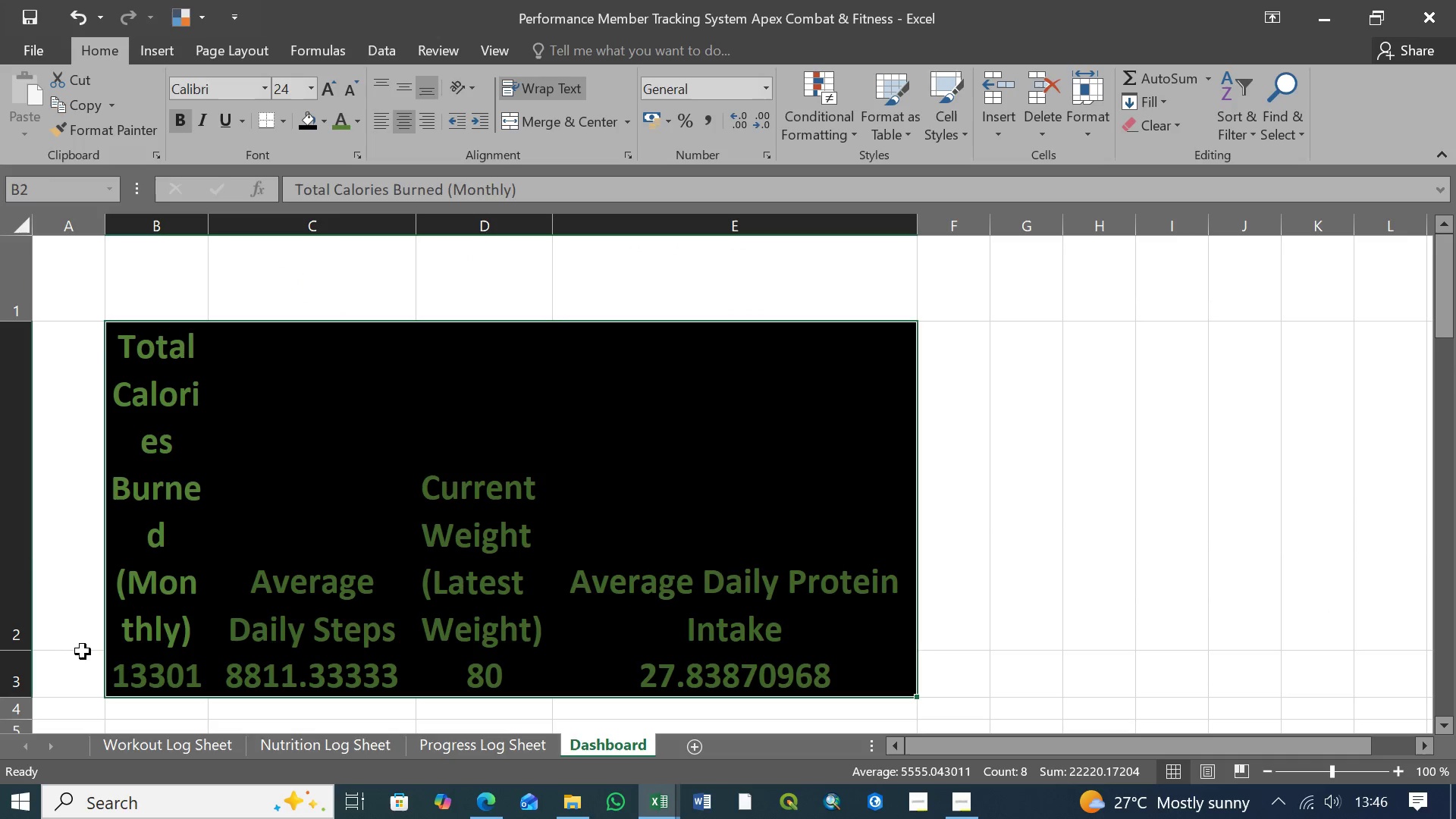 
left_click([55, 522])
 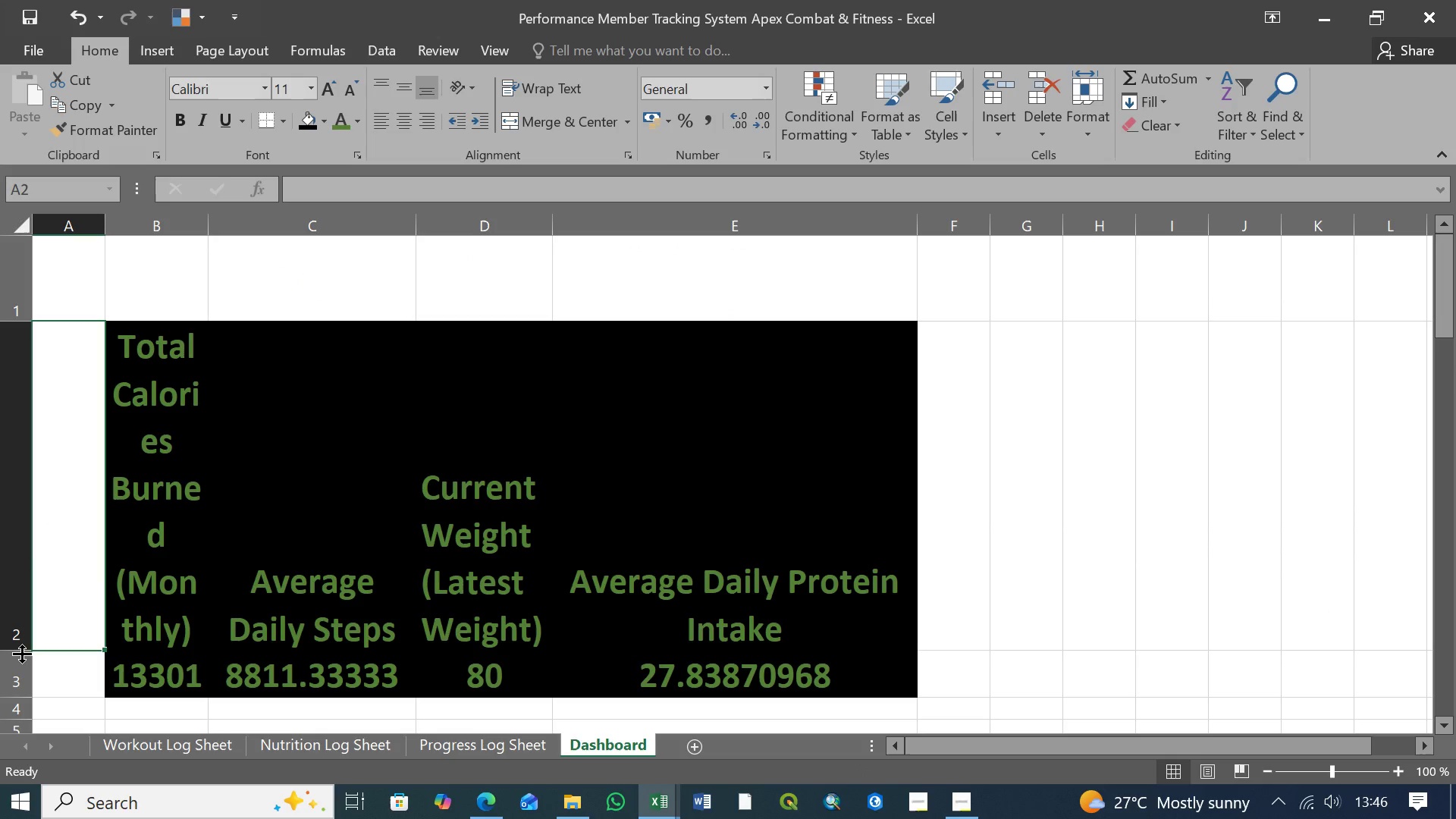 
left_click_drag(start_coordinate=[22, 654], to_coordinate=[29, 463])
 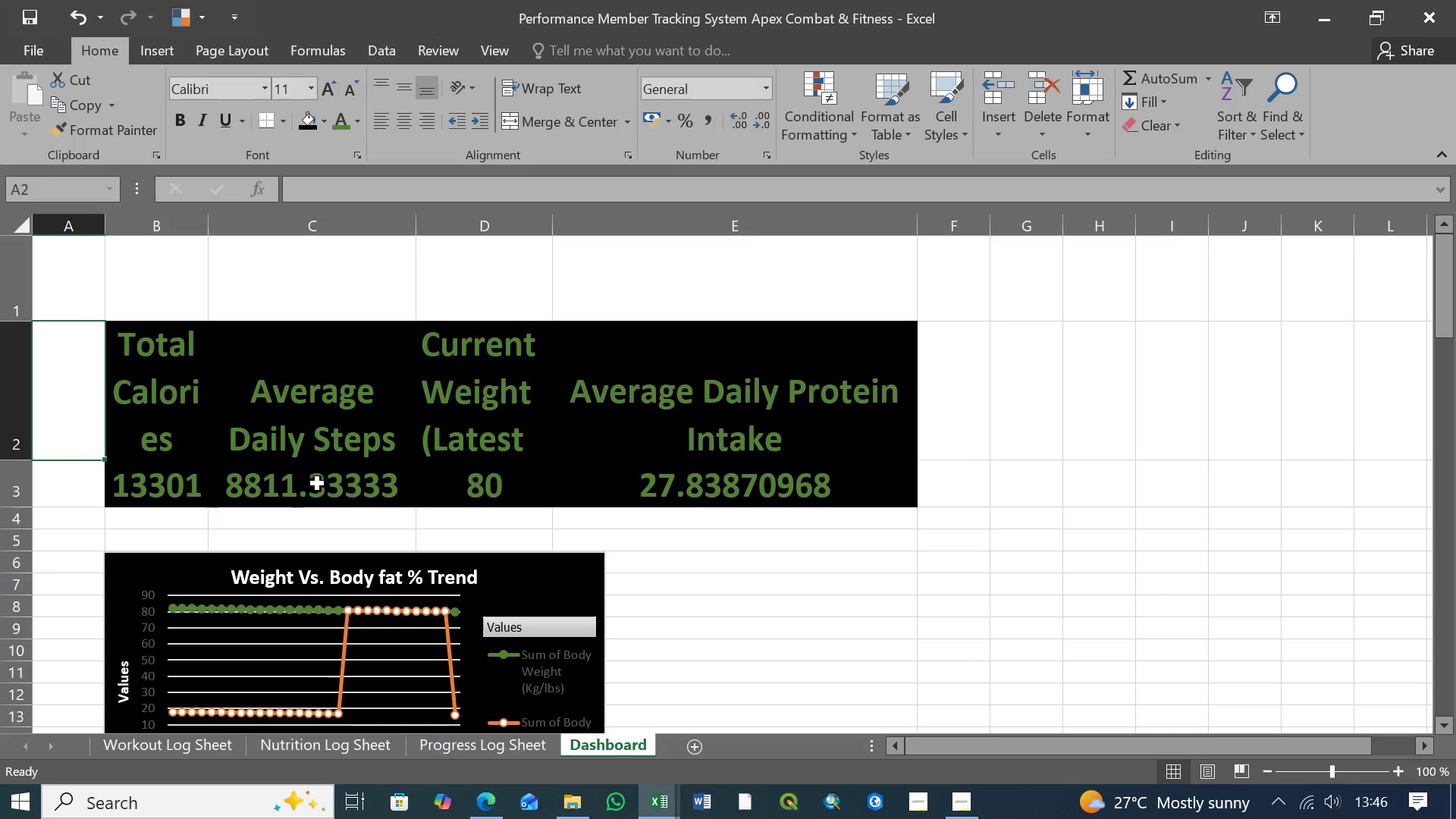 
left_click([185, 401])
 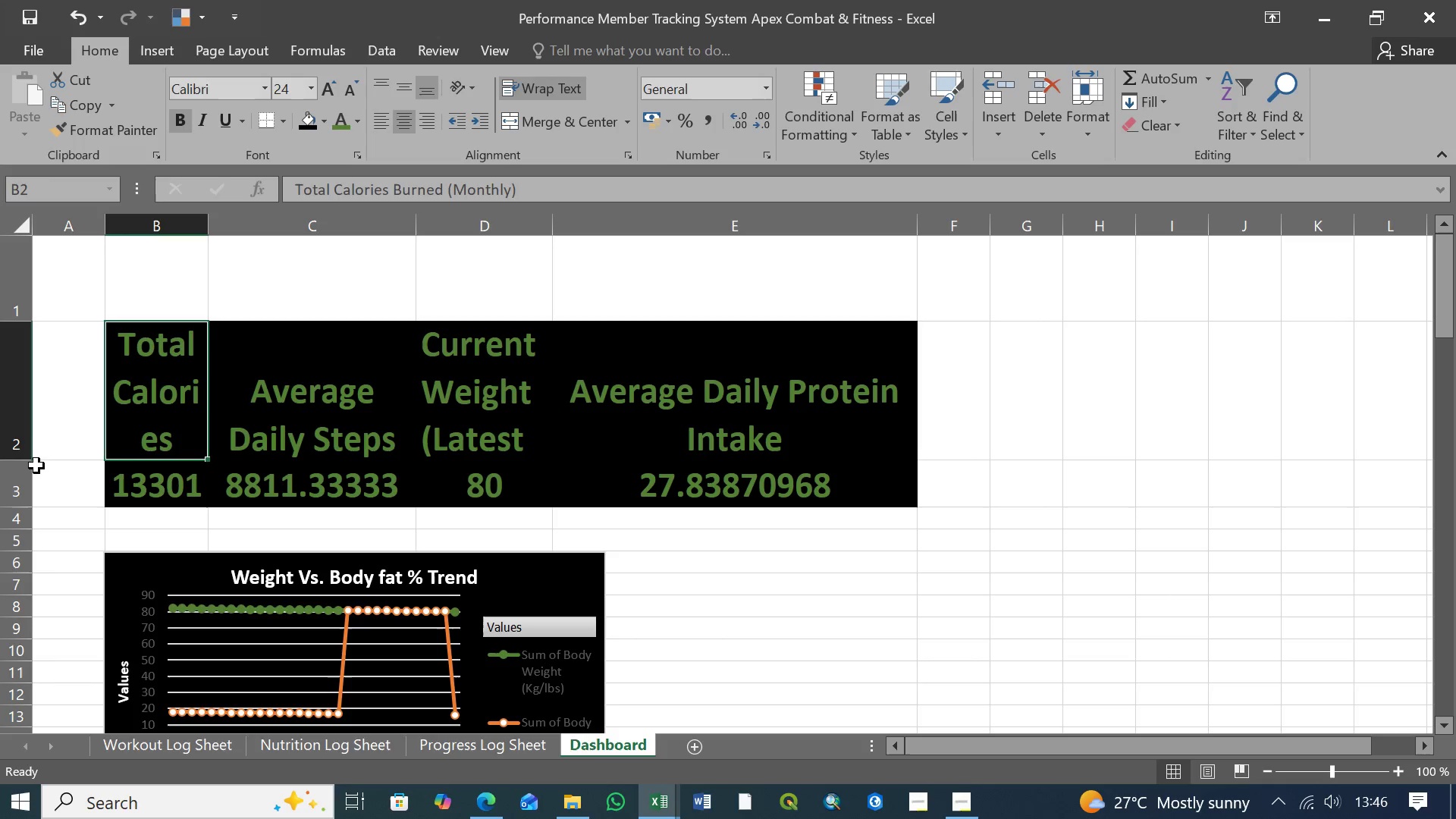 
left_click_drag(start_coordinate=[24, 460], to_coordinate=[24, 445])
 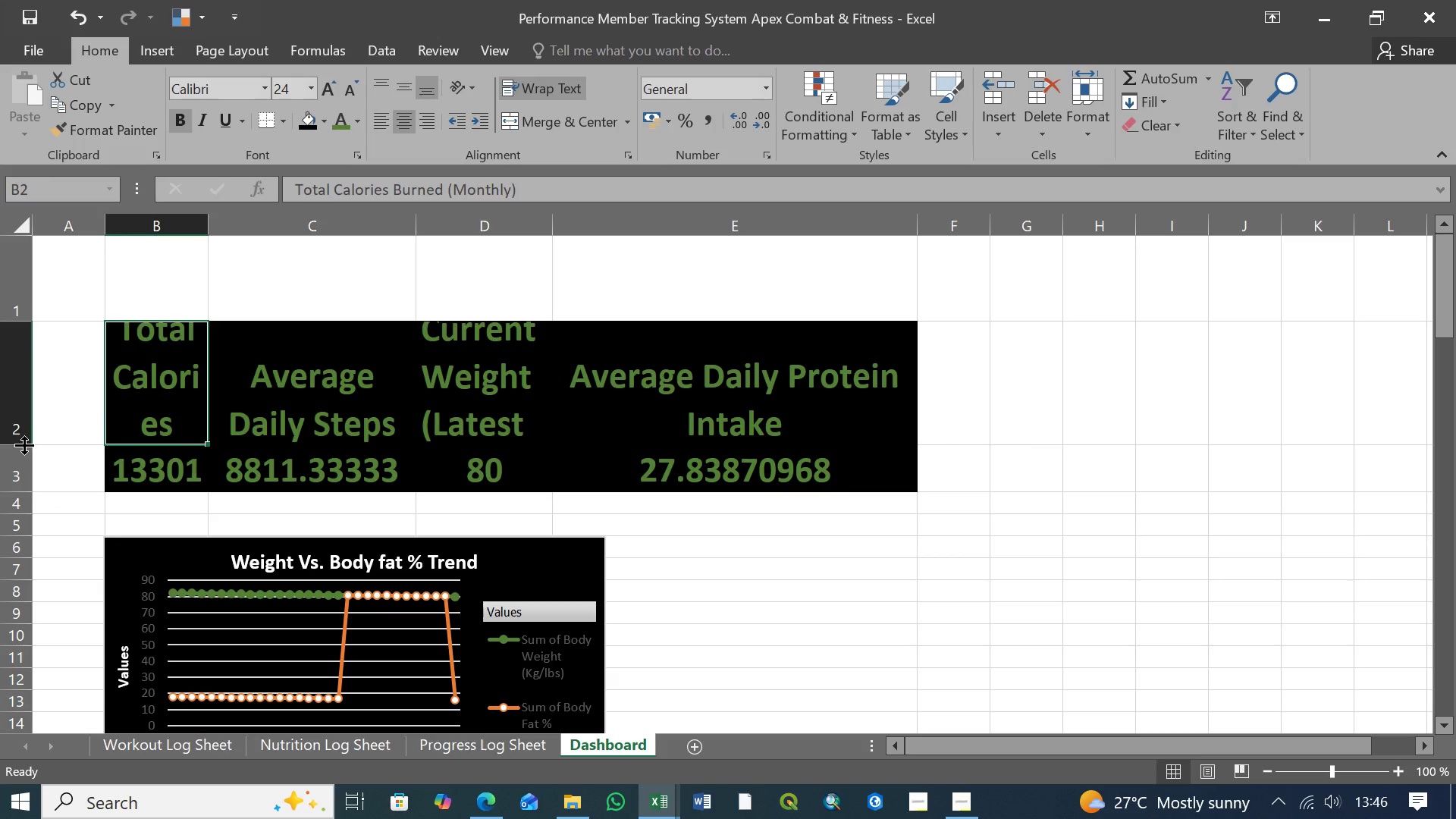 
left_click_drag(start_coordinate=[24, 445], to_coordinate=[24, 457])
 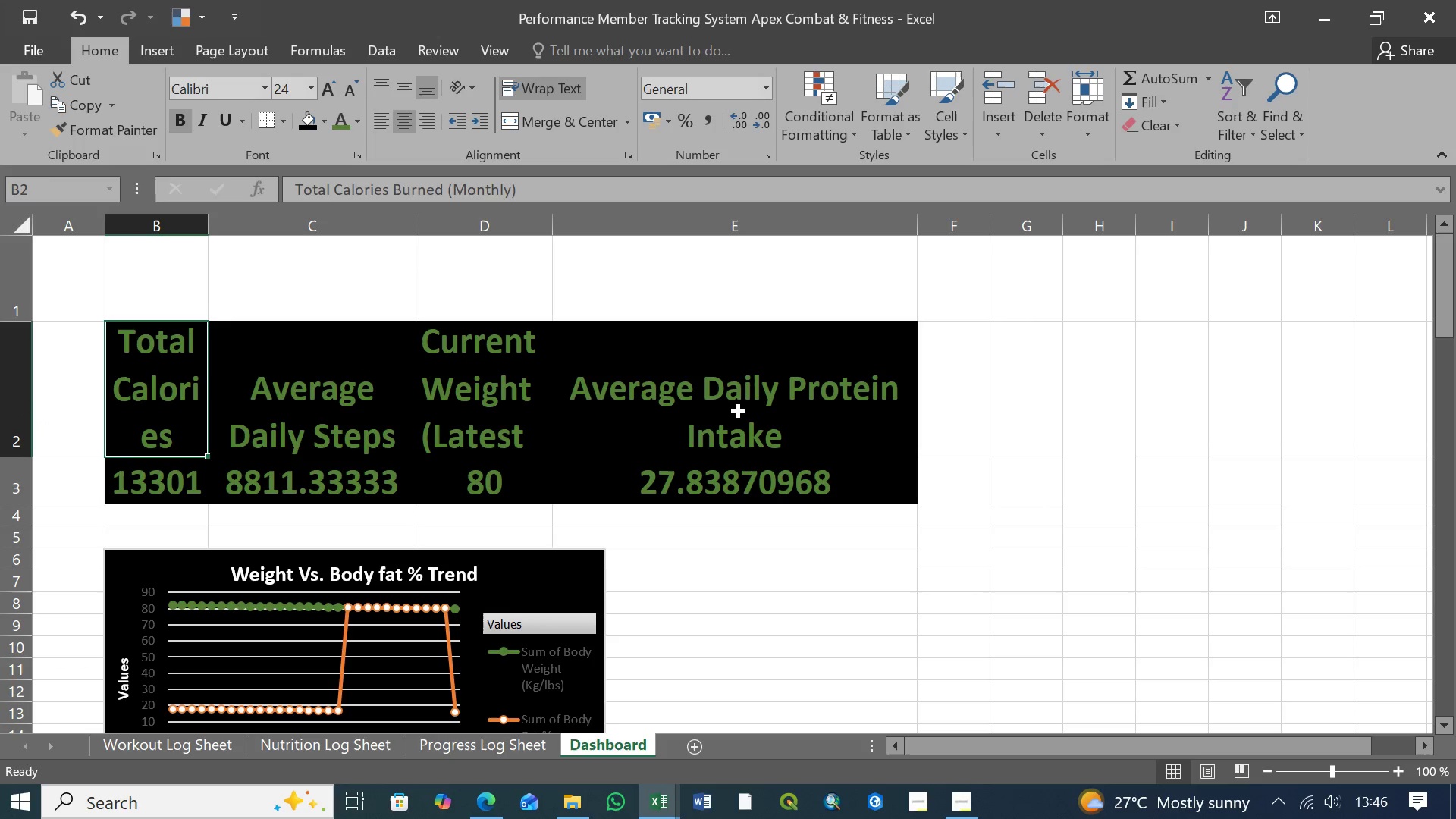 
left_click([441, 414])
 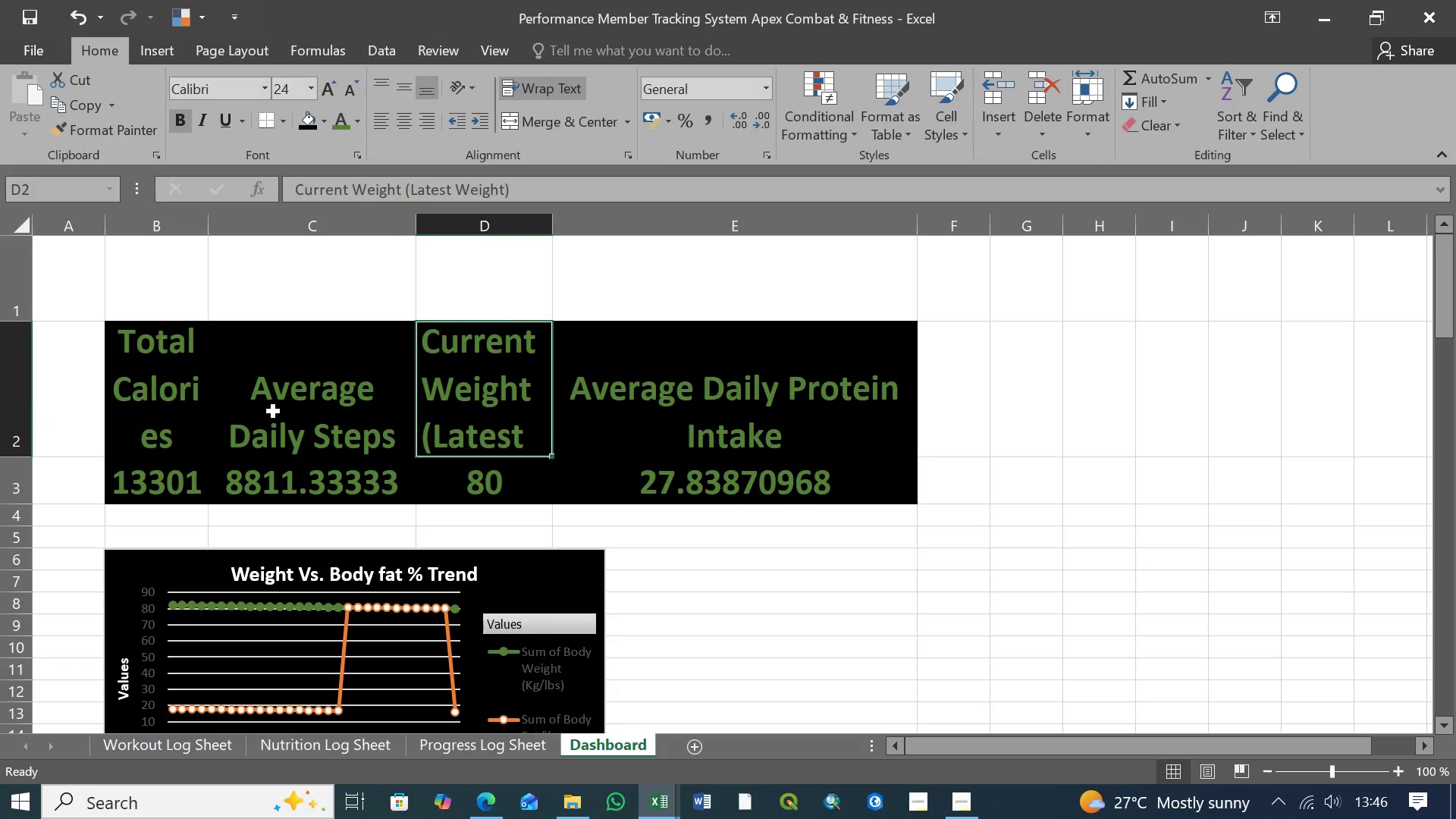 
left_click([274, 412])
 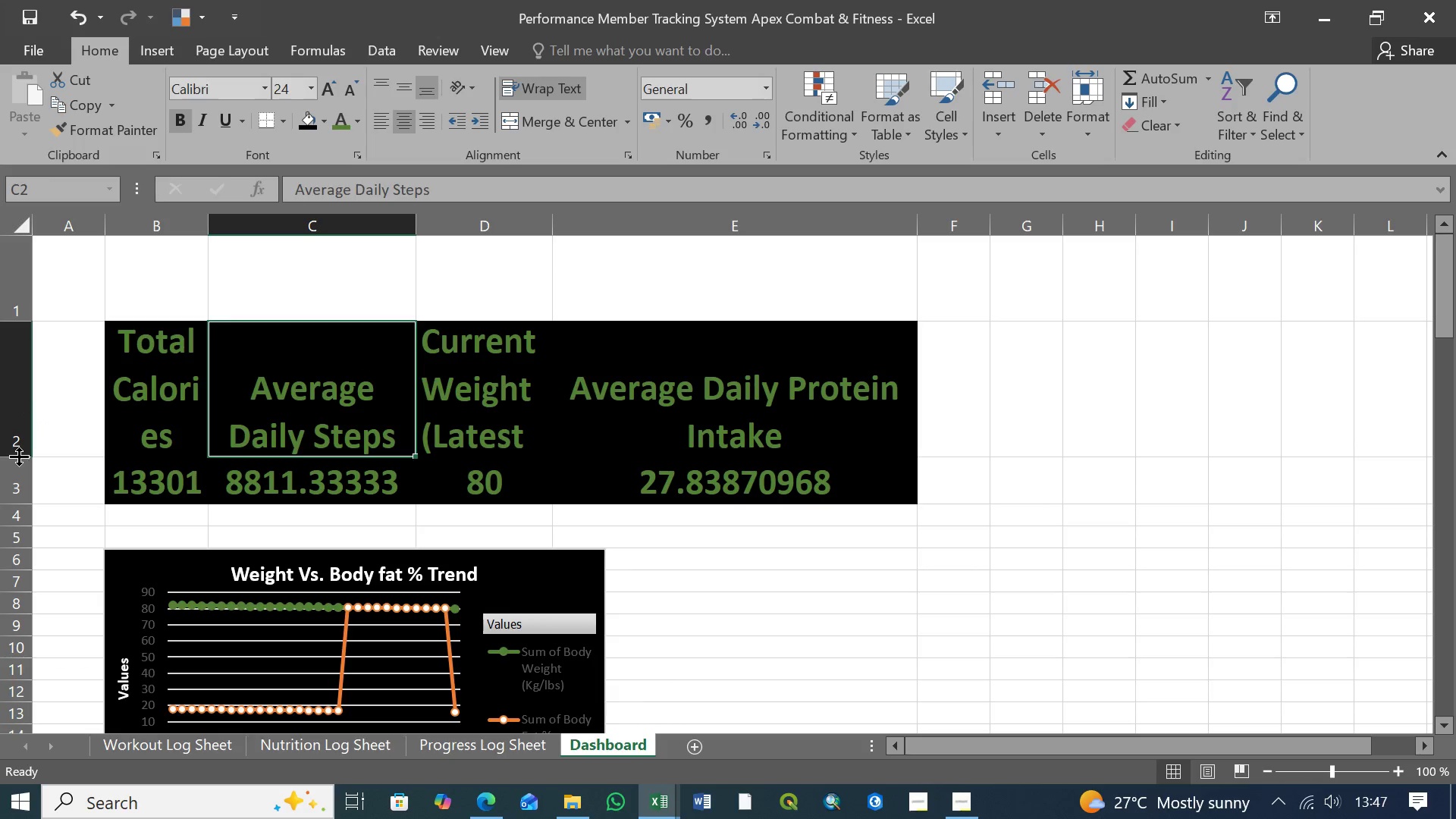 
left_click_drag(start_coordinate=[19, 457], to_coordinate=[19, 447])
 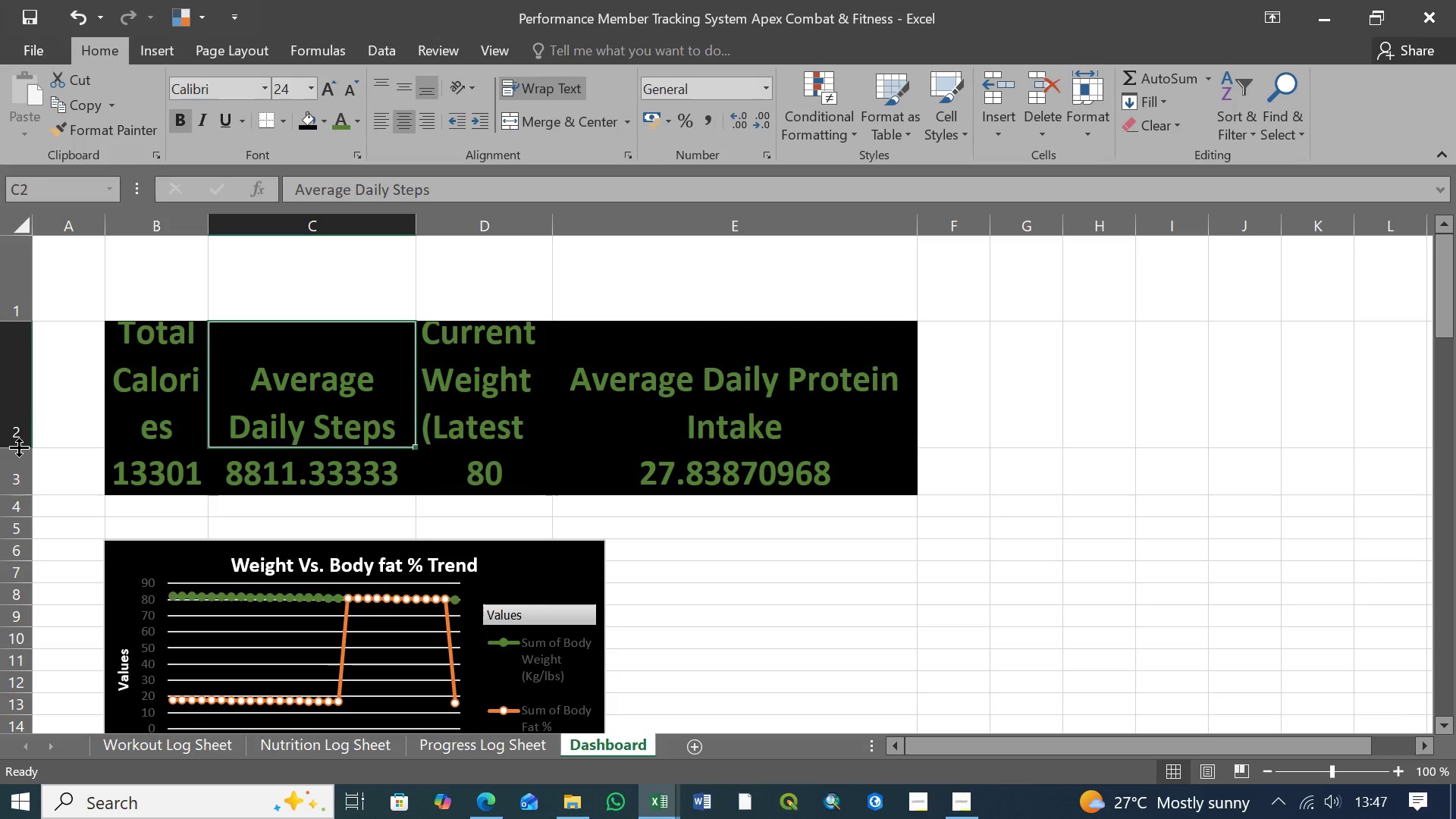 
left_click_drag(start_coordinate=[19, 447], to_coordinate=[18, 452])
 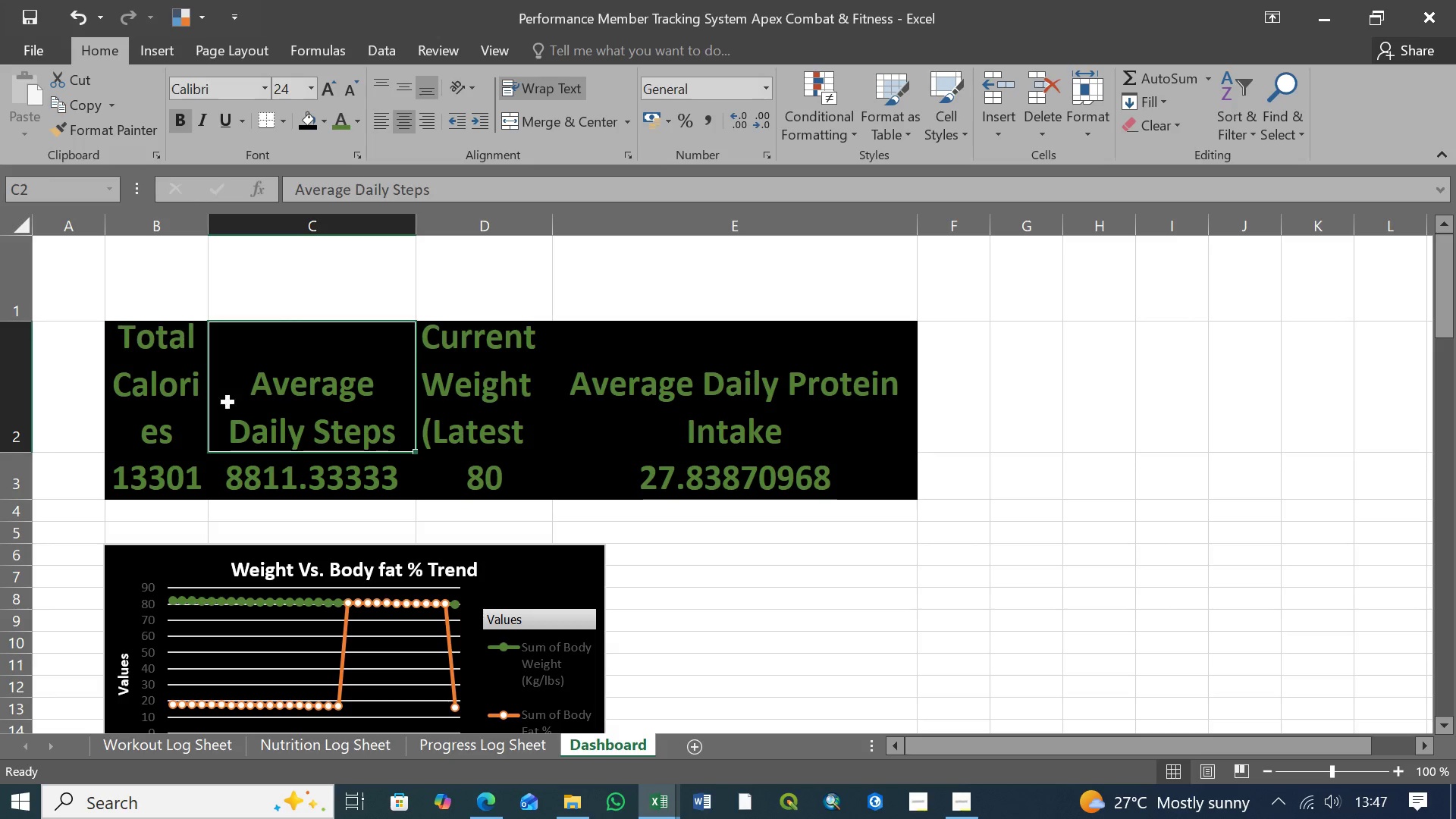 
left_click([169, 403])
 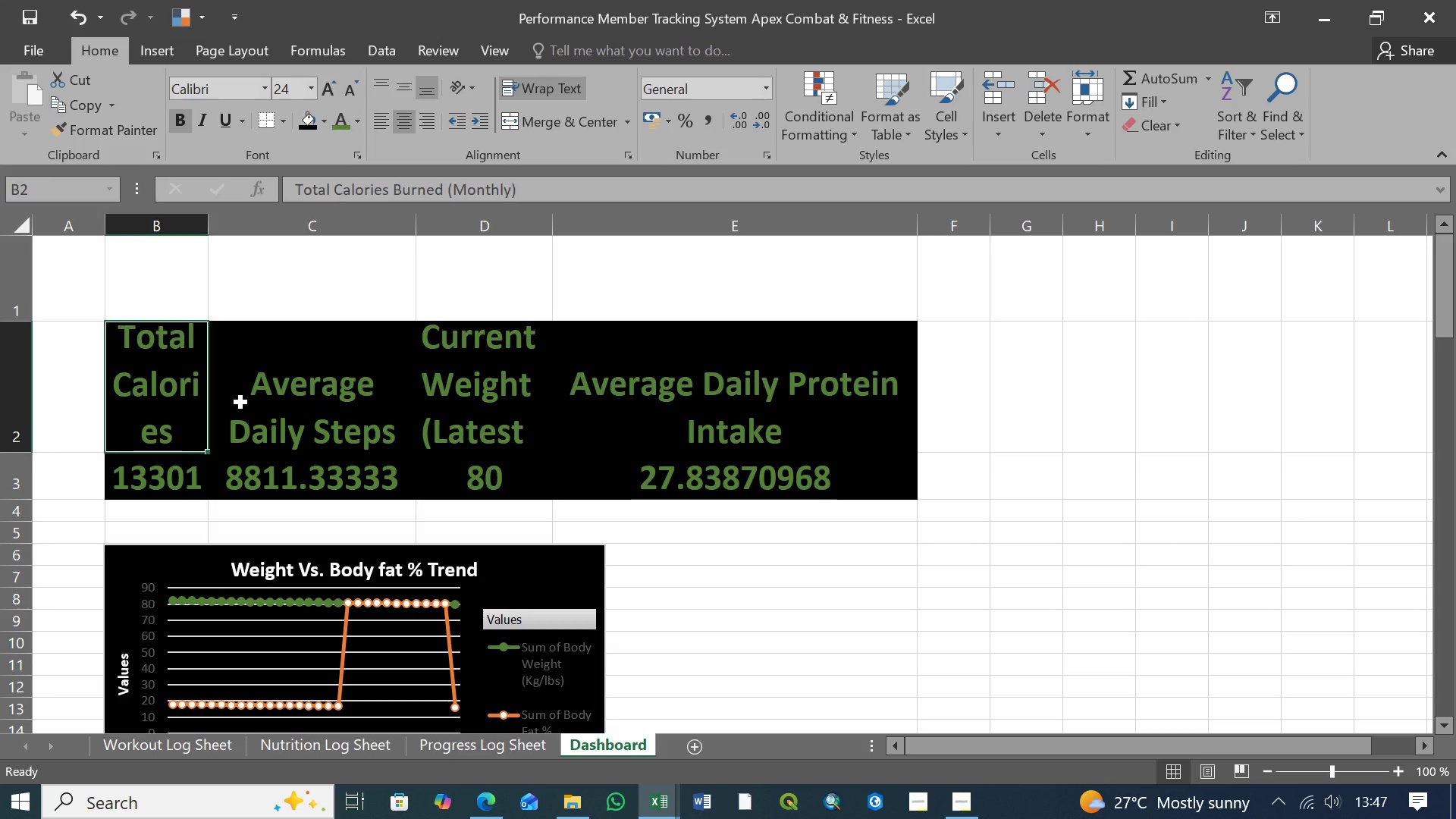 
left_click([300, 554])
 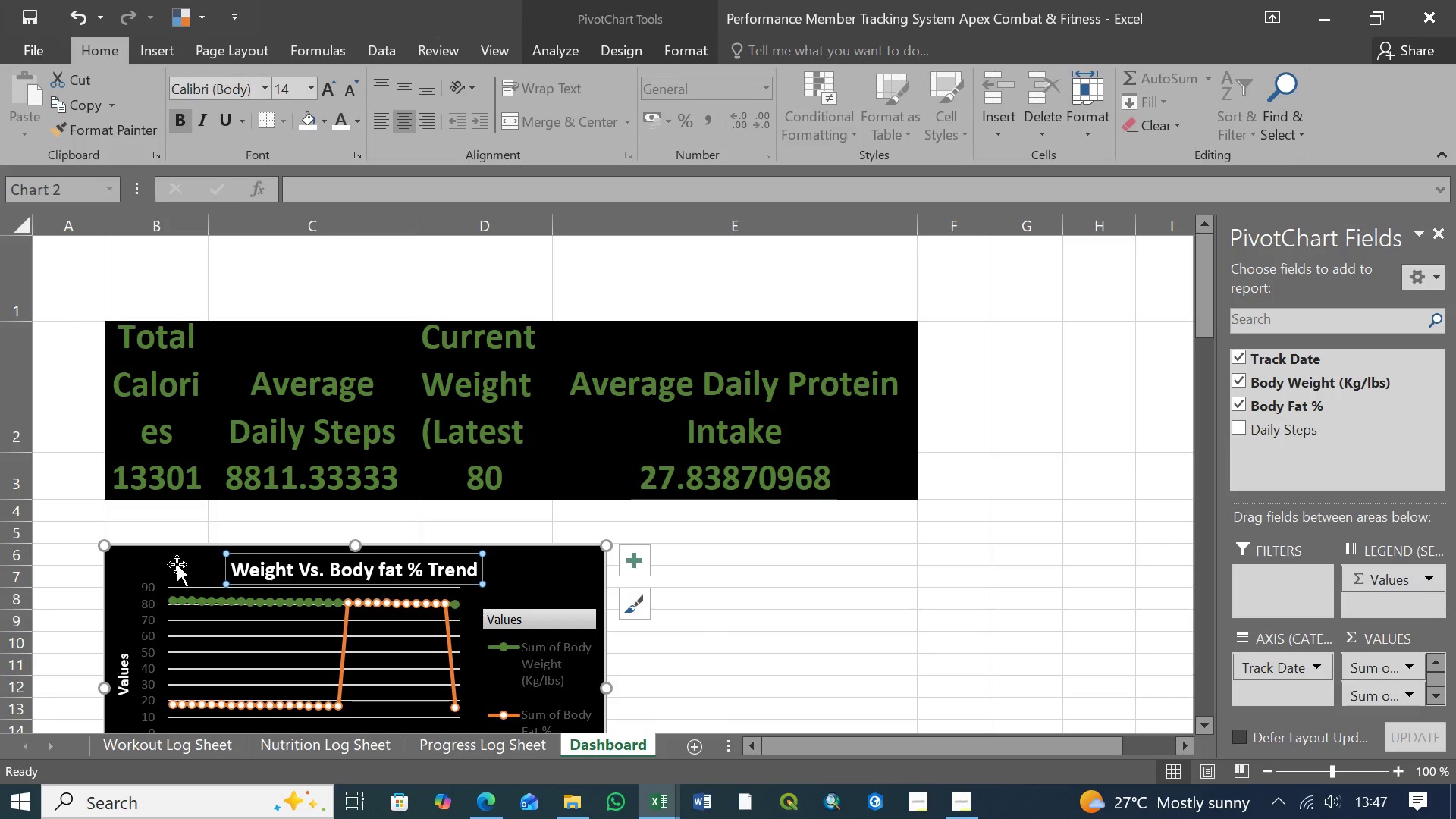 
left_click([174, 564])
 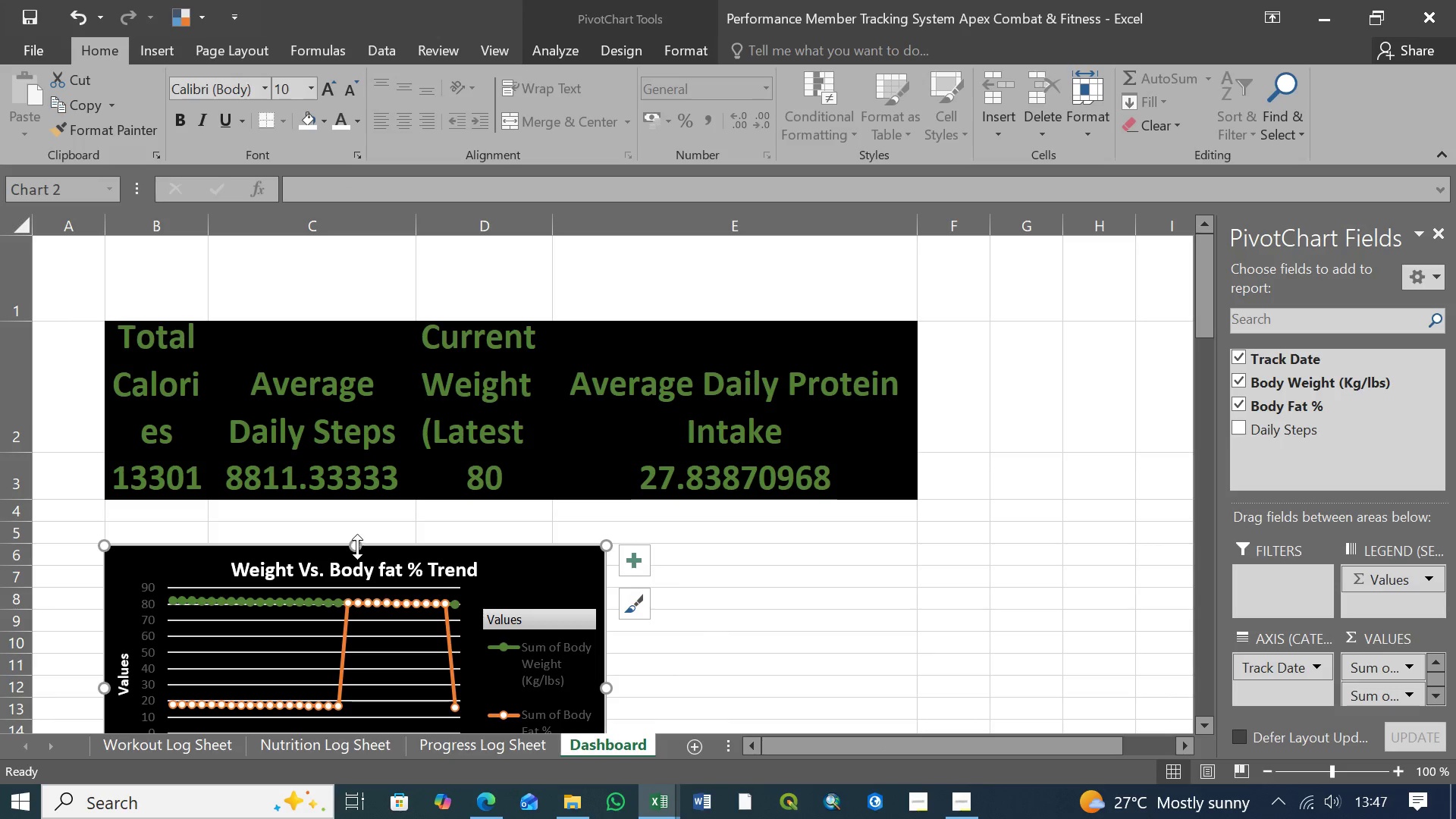 
left_click_drag(start_coordinate=[357, 547], to_coordinate=[358, 501])
 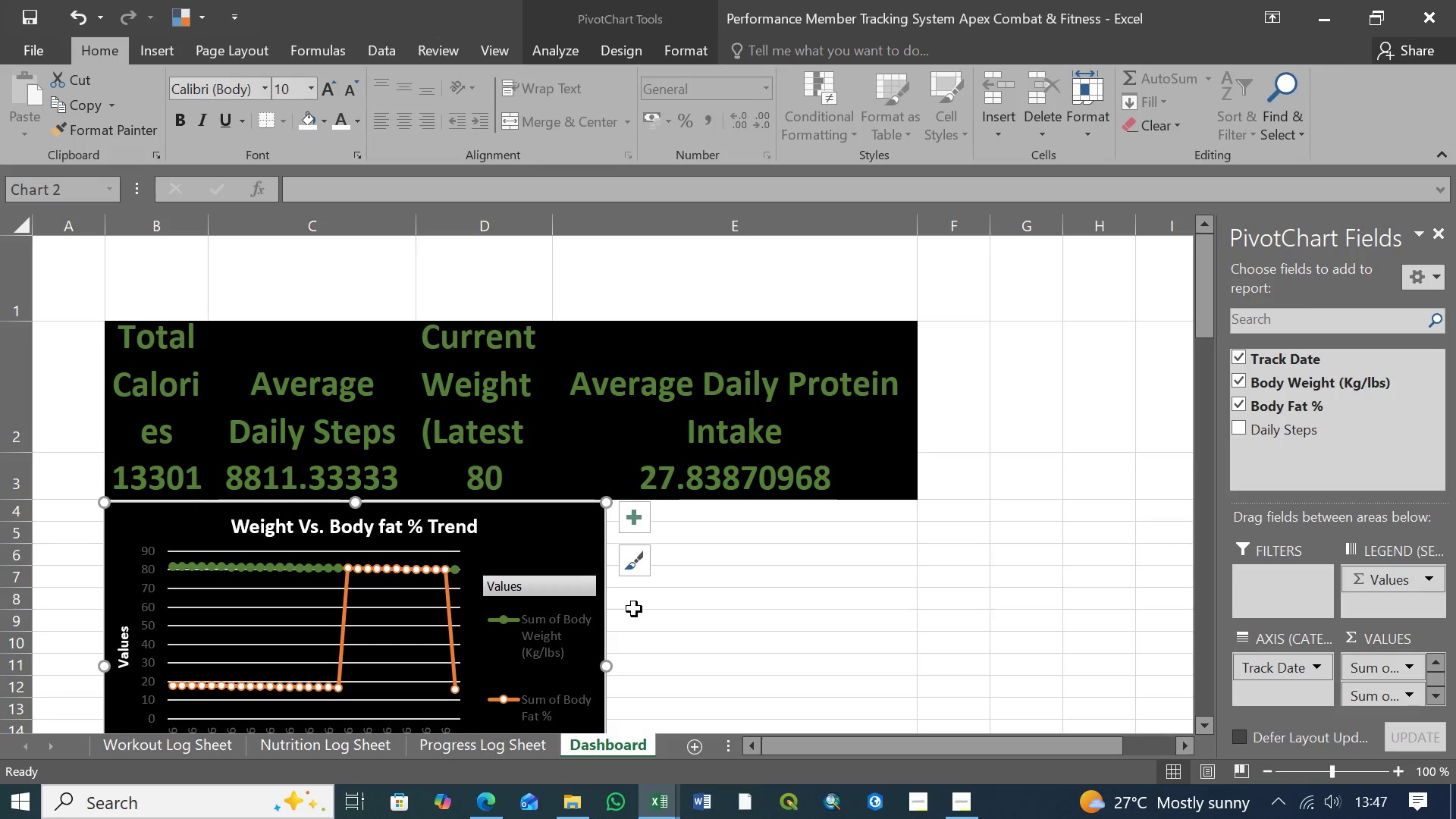 
left_click([712, 661])
 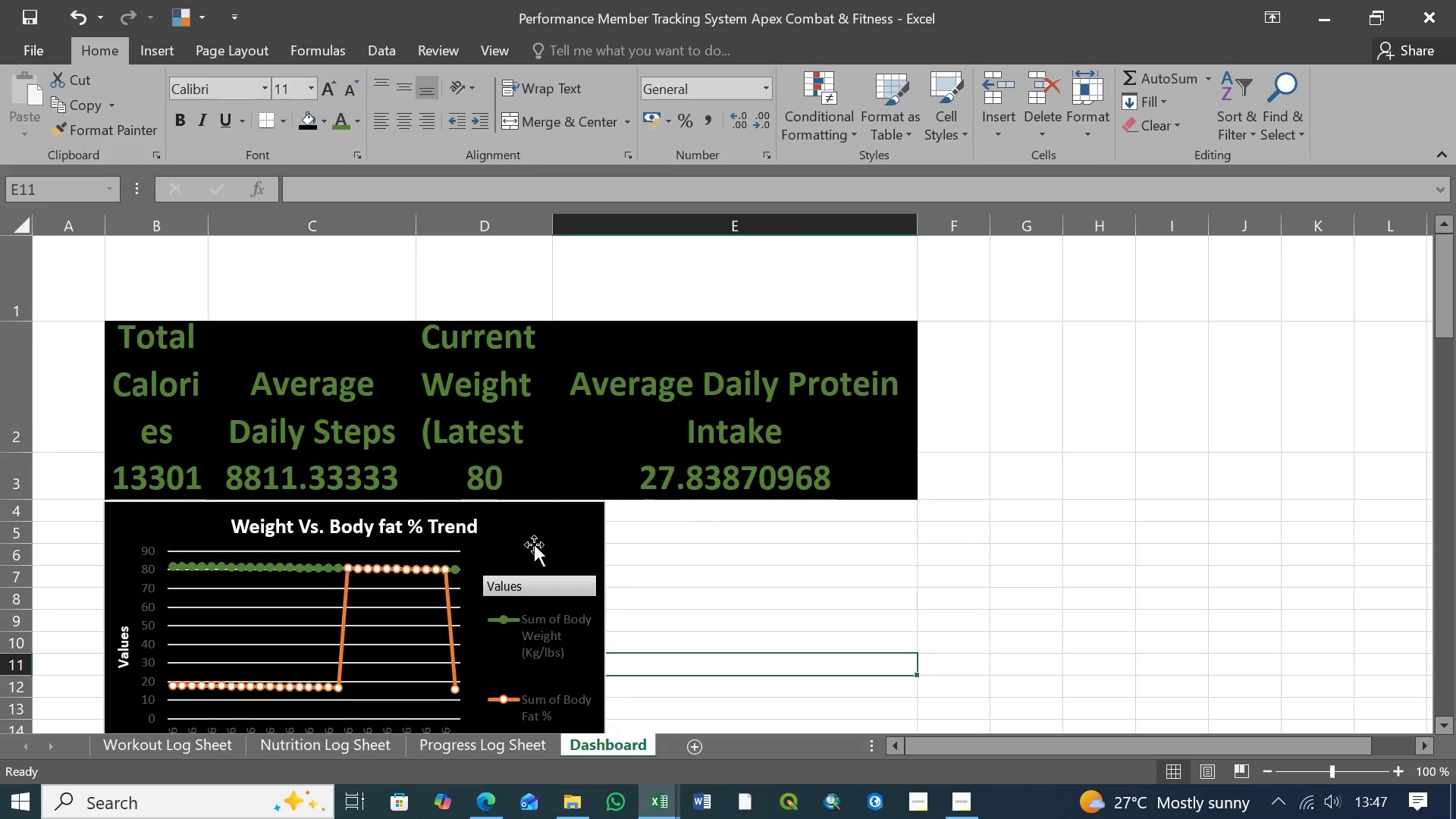 
left_click([356, 441])
 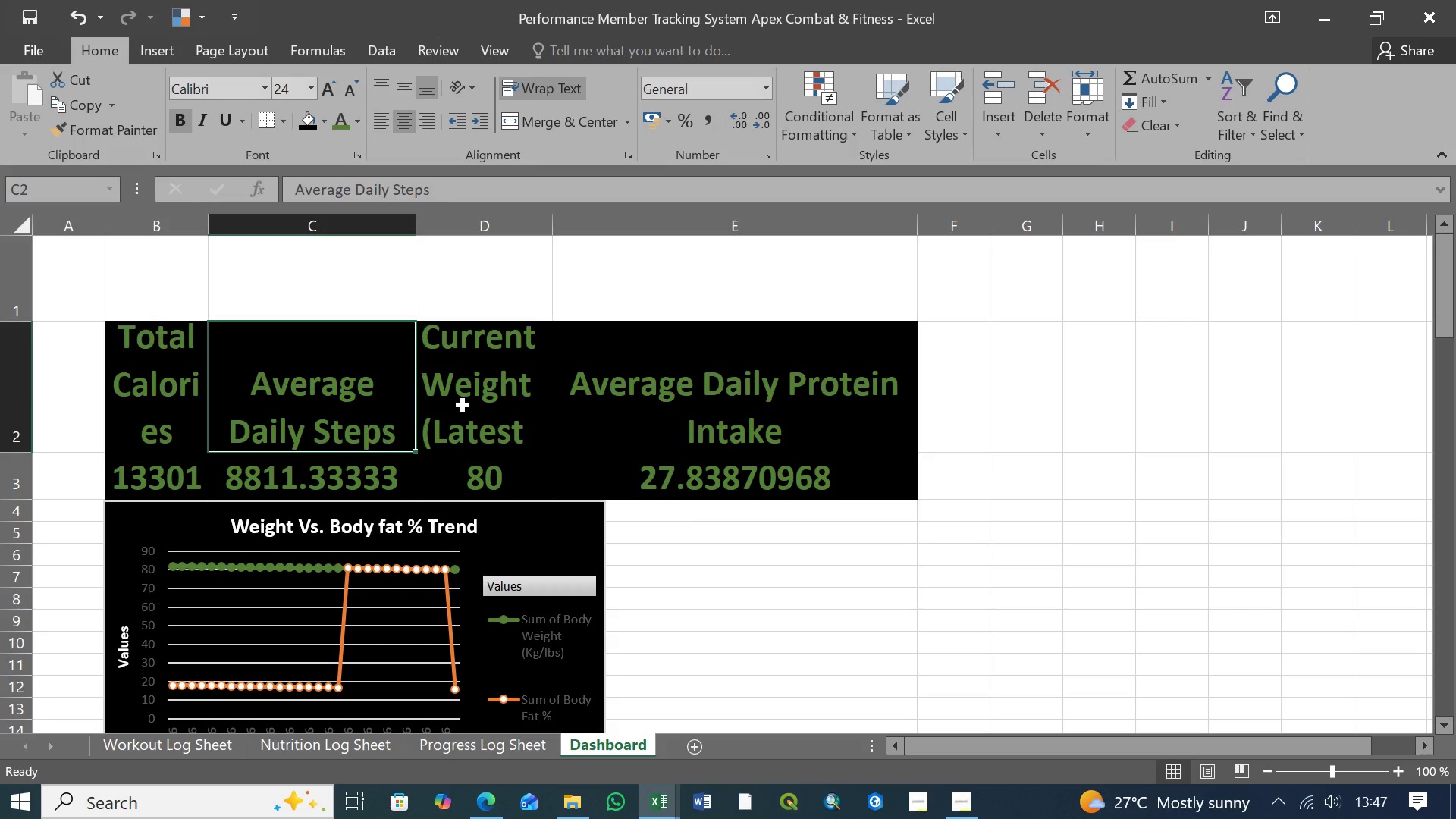 
left_click([463, 406])
 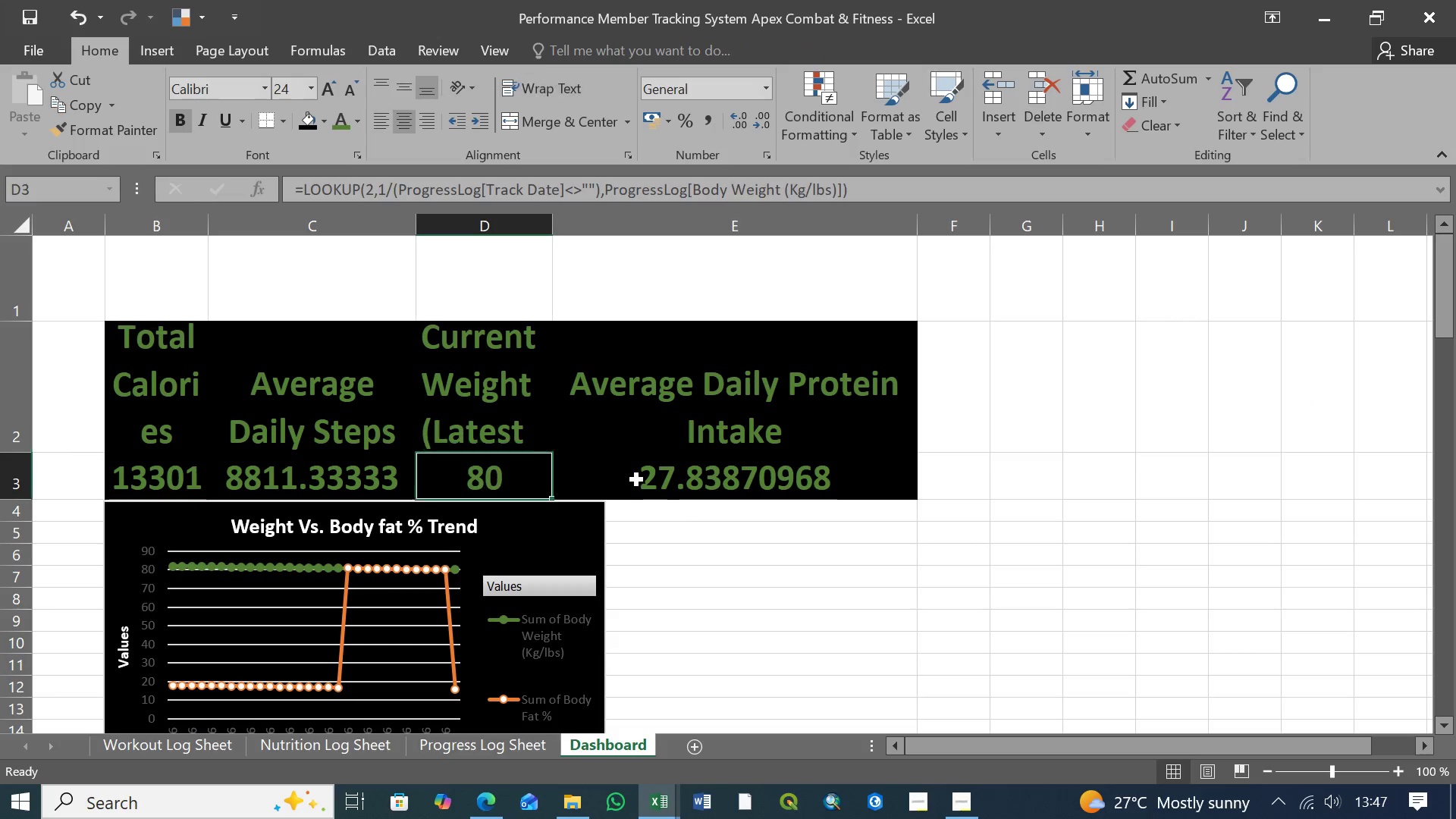 
double_click([671, 478])
 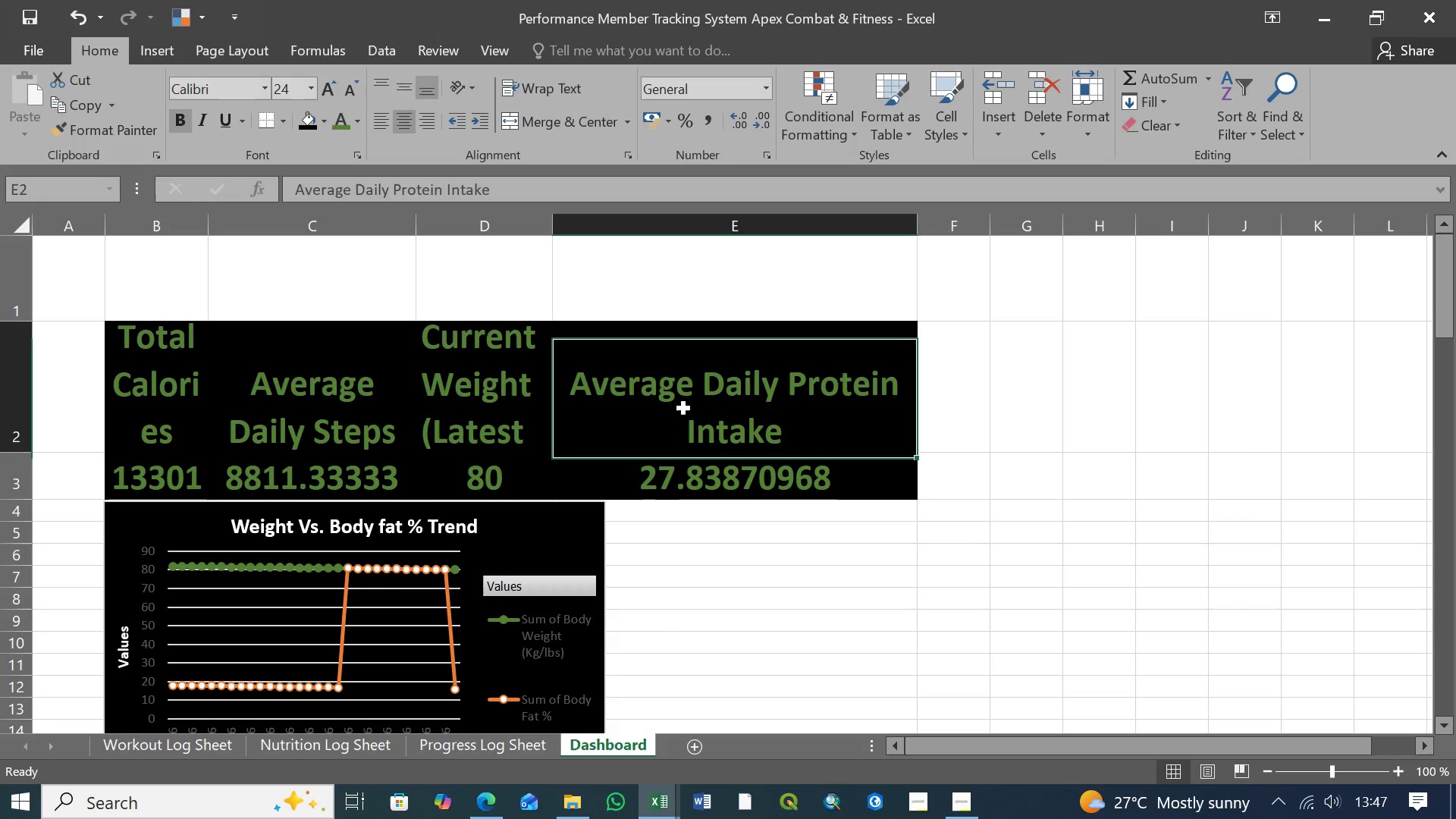 
triple_click([684, 409])
 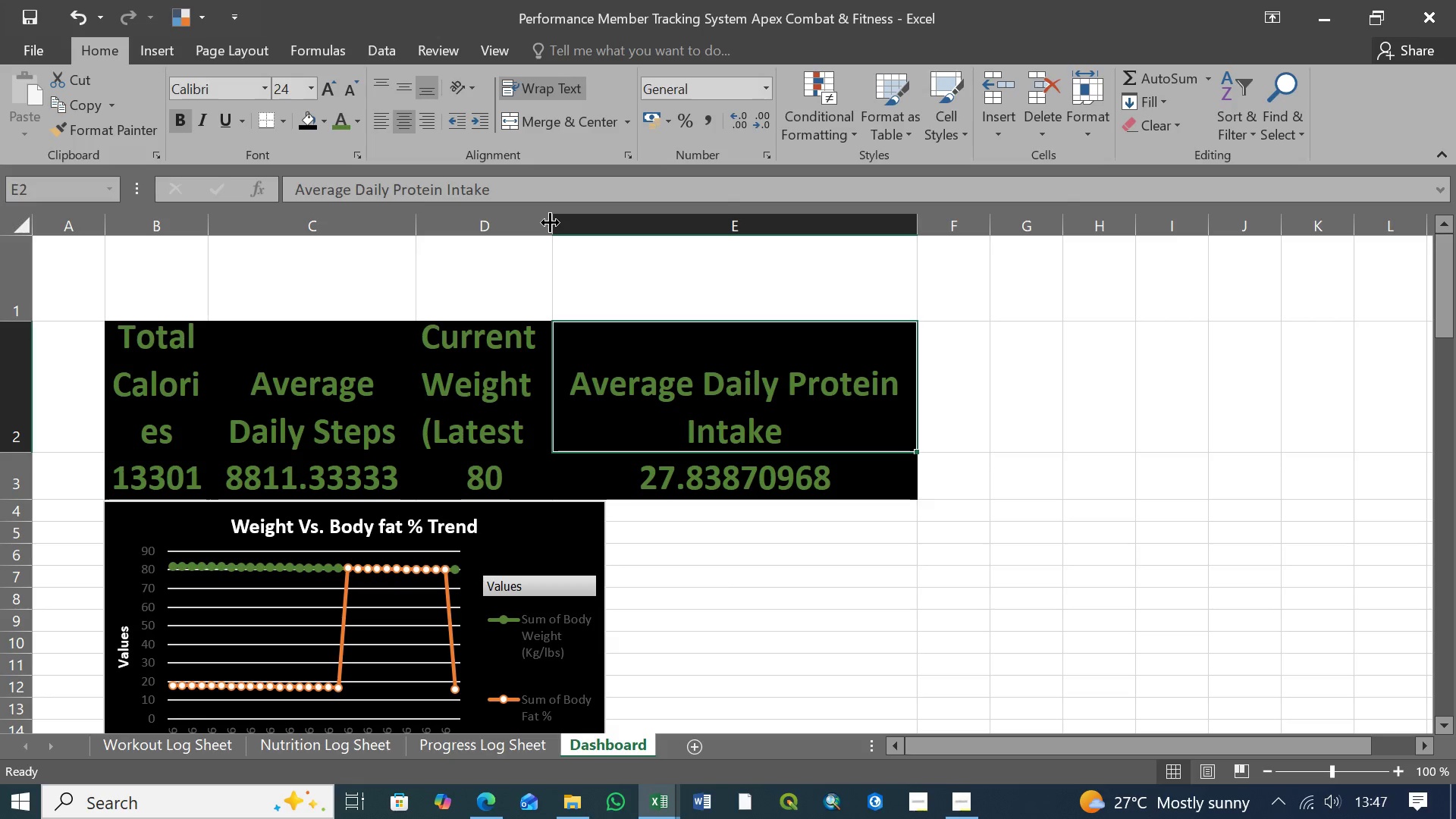 
left_click_drag(start_coordinate=[551, 222], to_coordinate=[595, 225])
 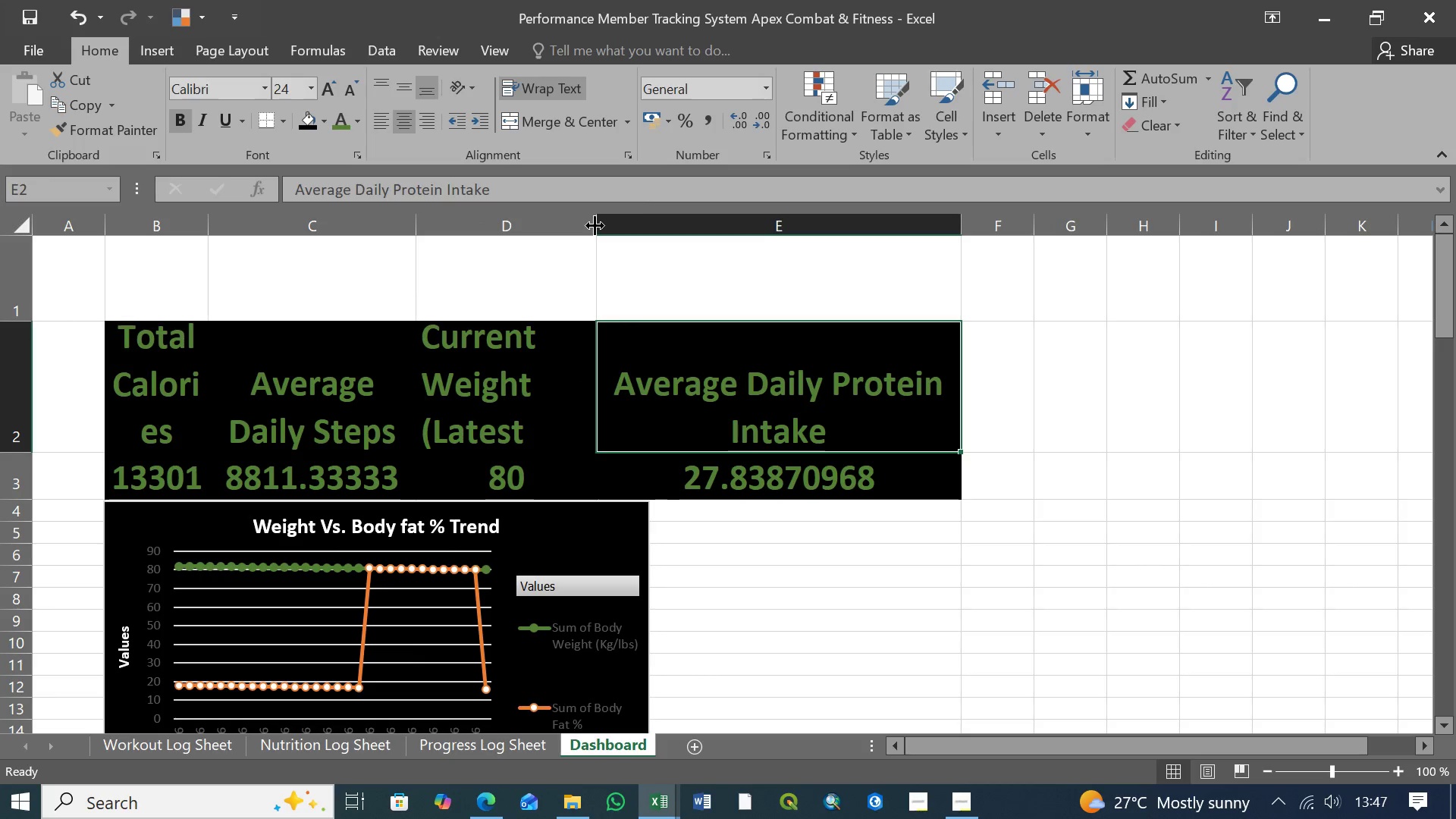 
left_click_drag(start_coordinate=[595, 225], to_coordinate=[617, 230])
 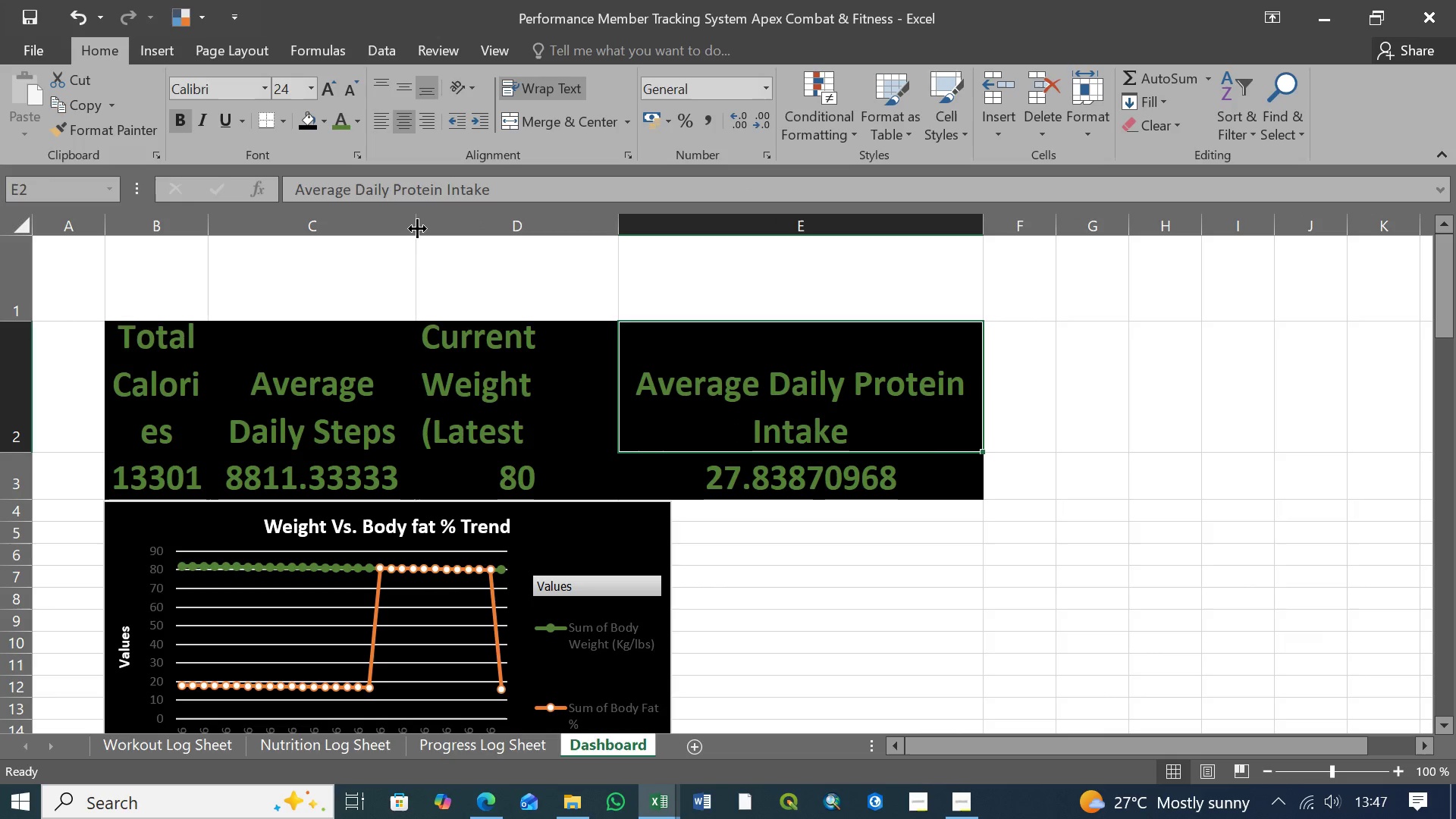 
left_click_drag(start_coordinate=[416, 228], to_coordinate=[466, 227])
 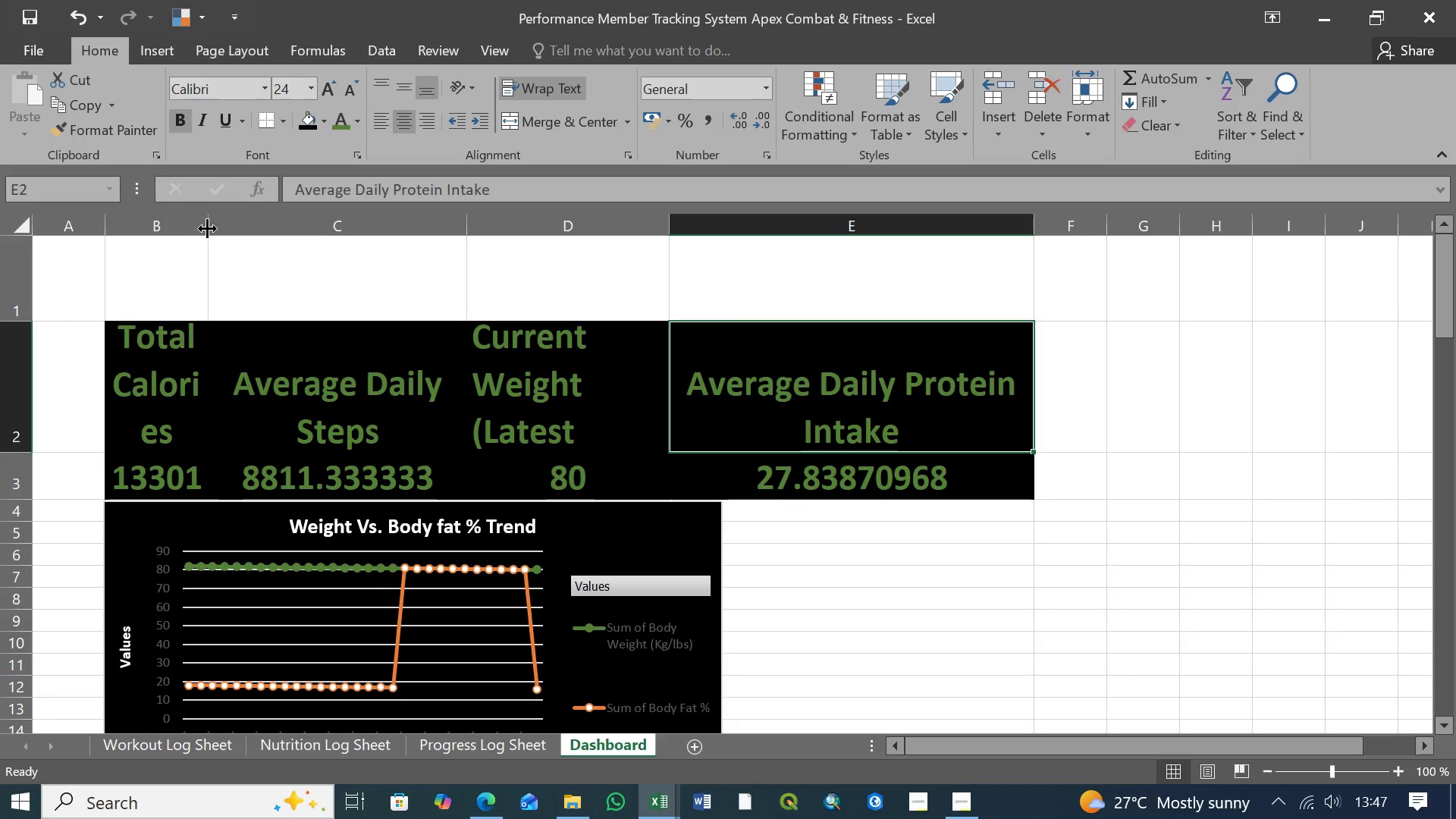 
left_click_drag(start_coordinate=[207, 226], to_coordinate=[273, 228])
 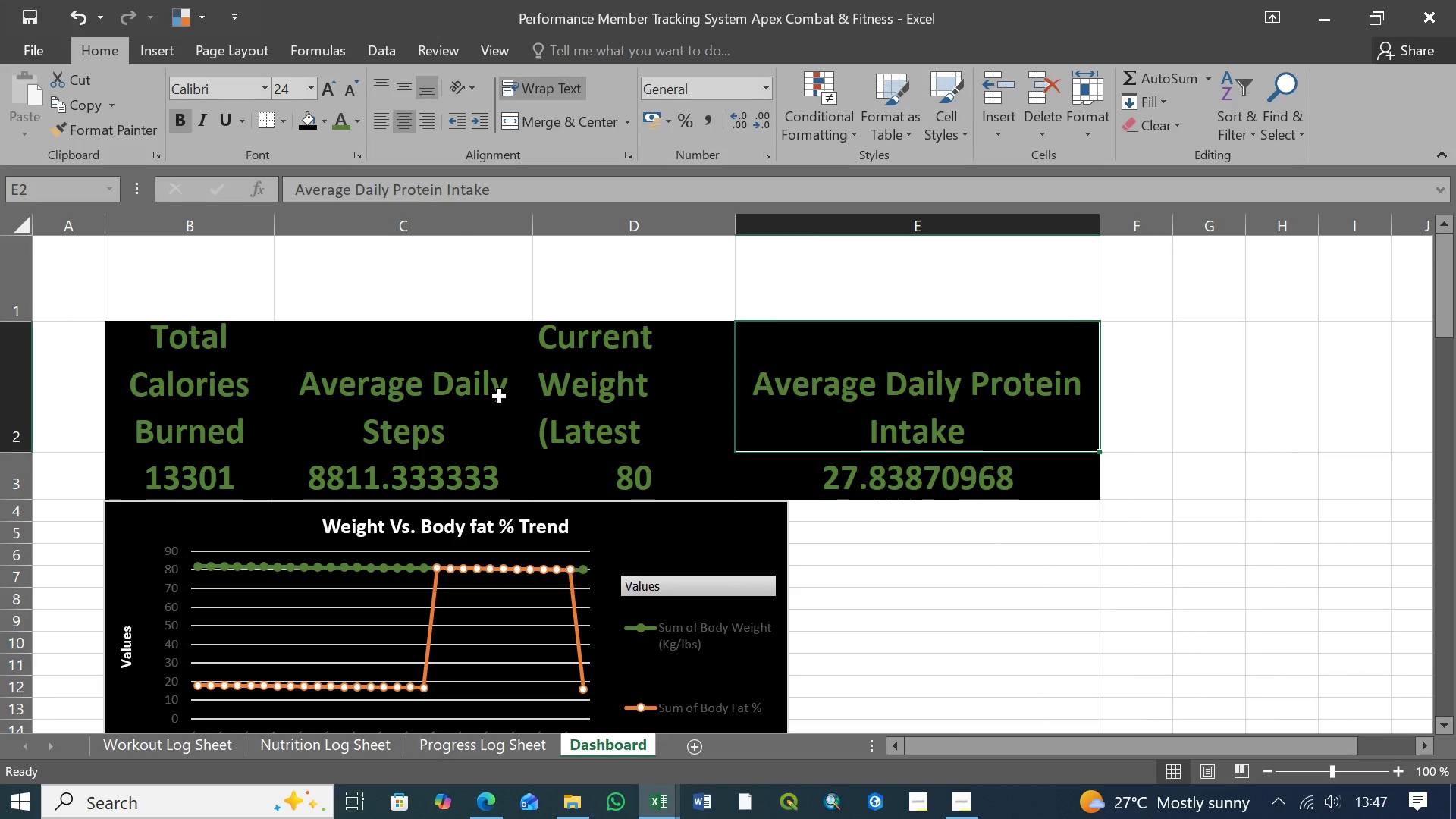 
scroll: coordinate [512, 421], scroll_direction: up, amount: 1.0
 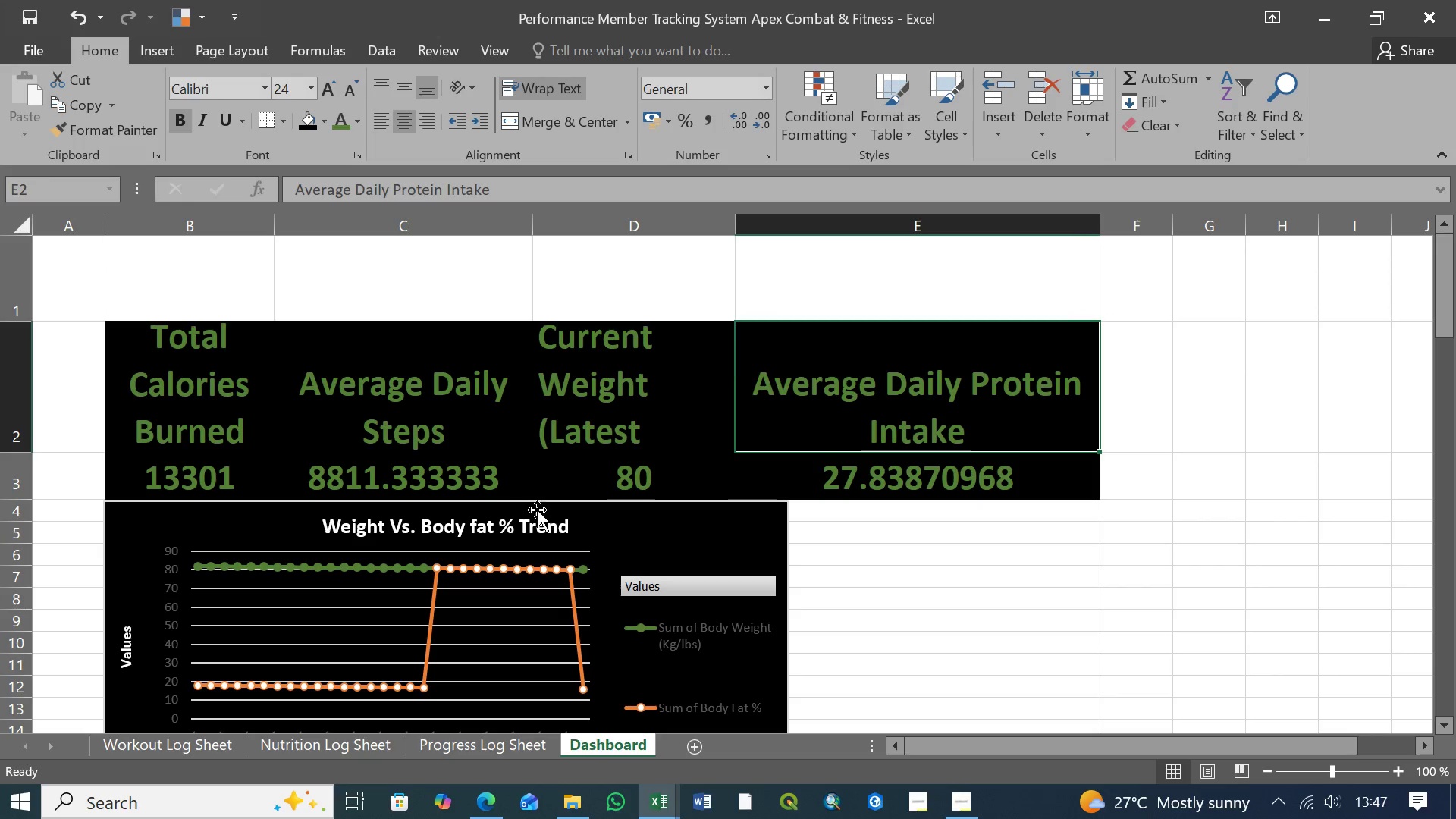 